 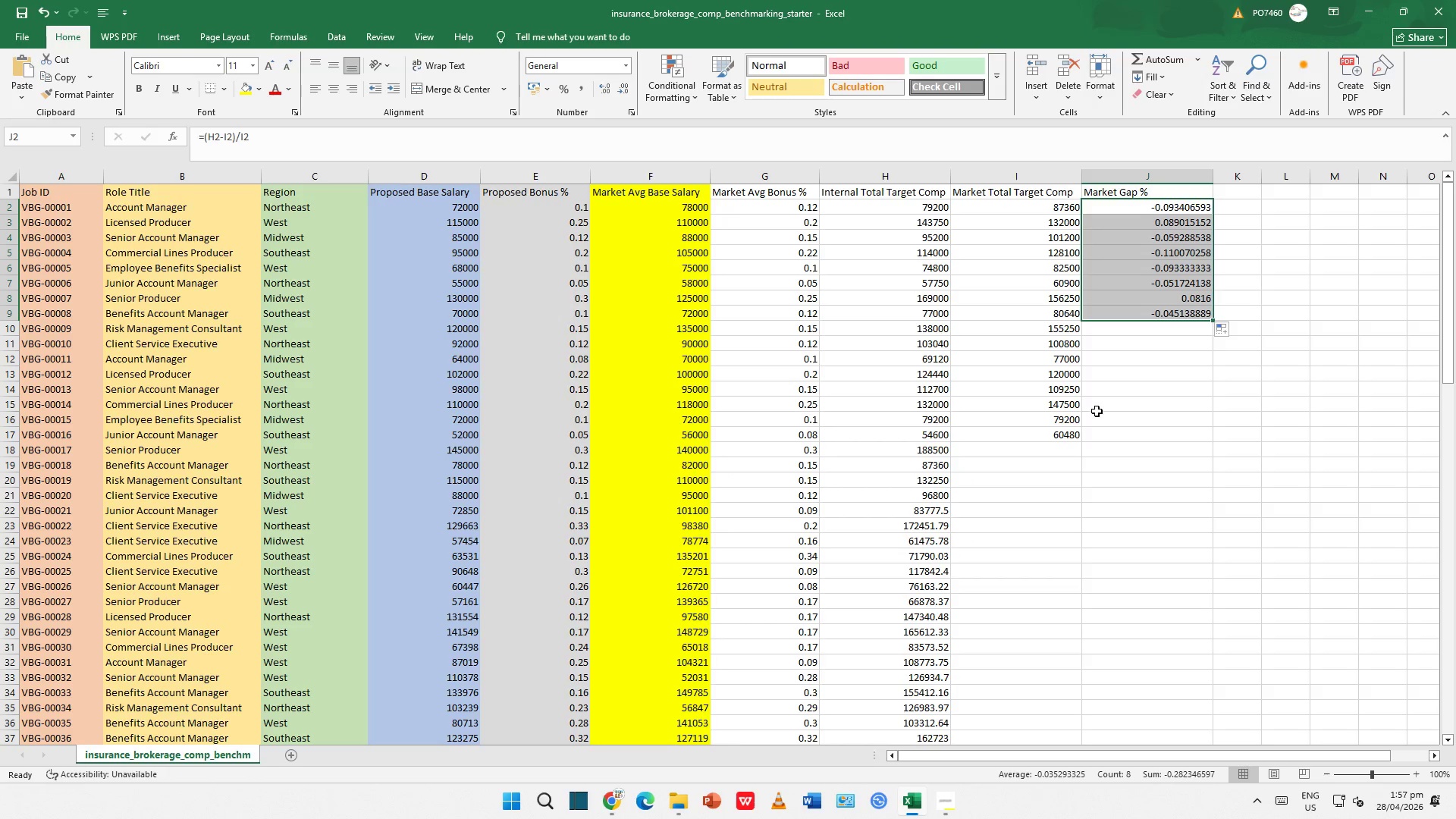 
left_click([1069, 432])
 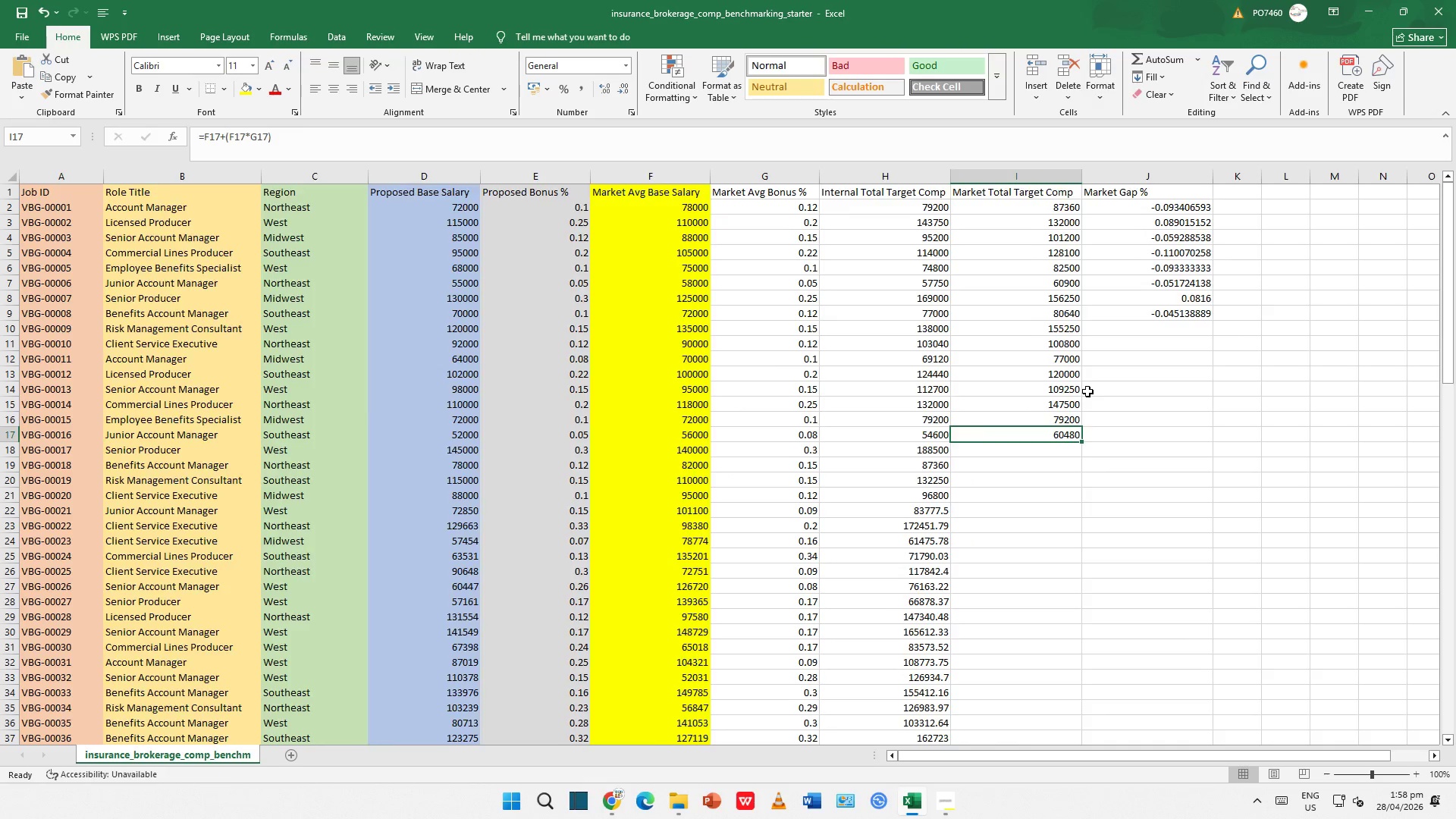 
scroll: coordinate [1102, 349], scroll_direction: down, amount: 4.0
 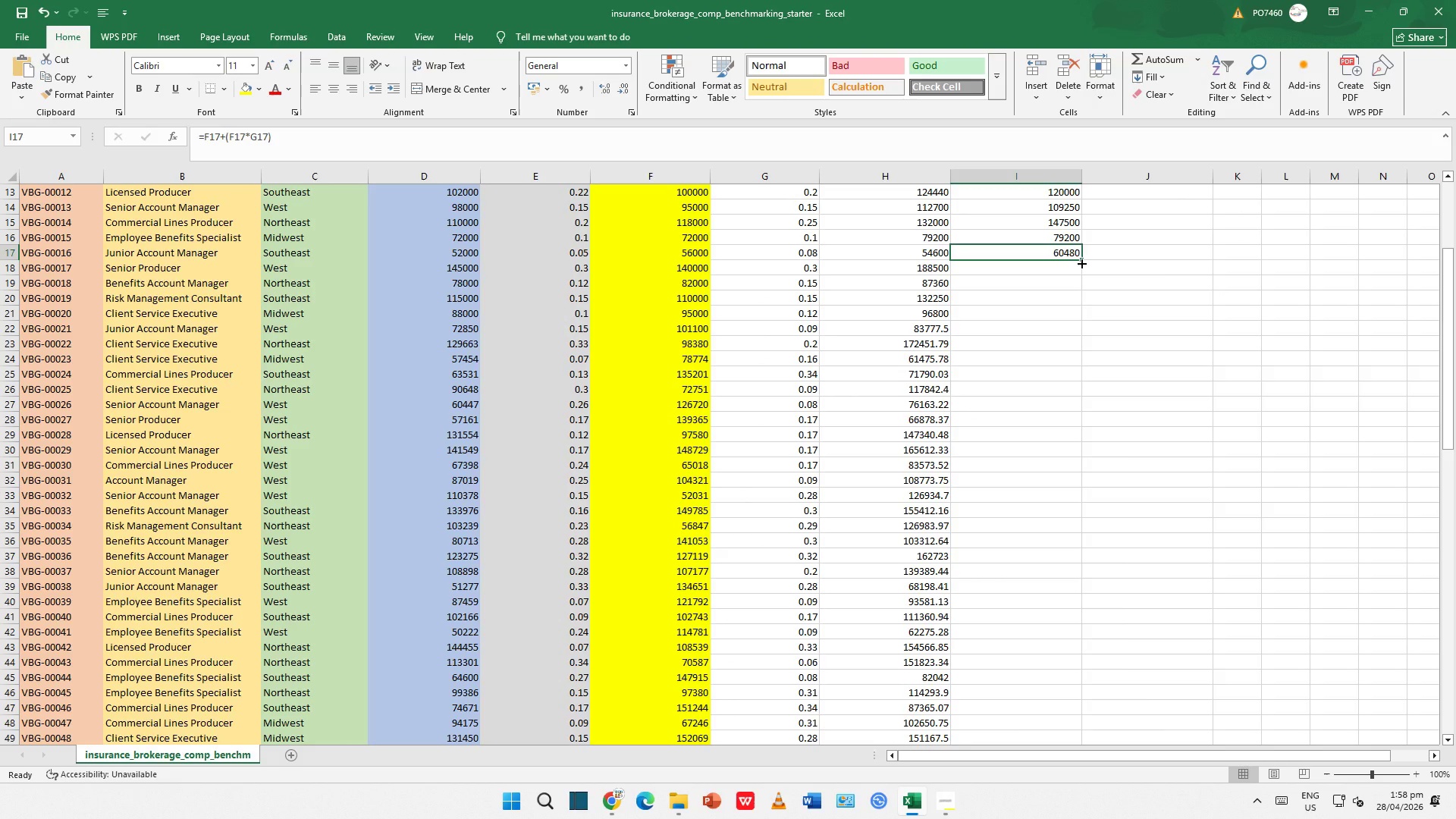 
left_click_drag(start_coordinate=[1081, 262], to_coordinate=[1060, 717])
 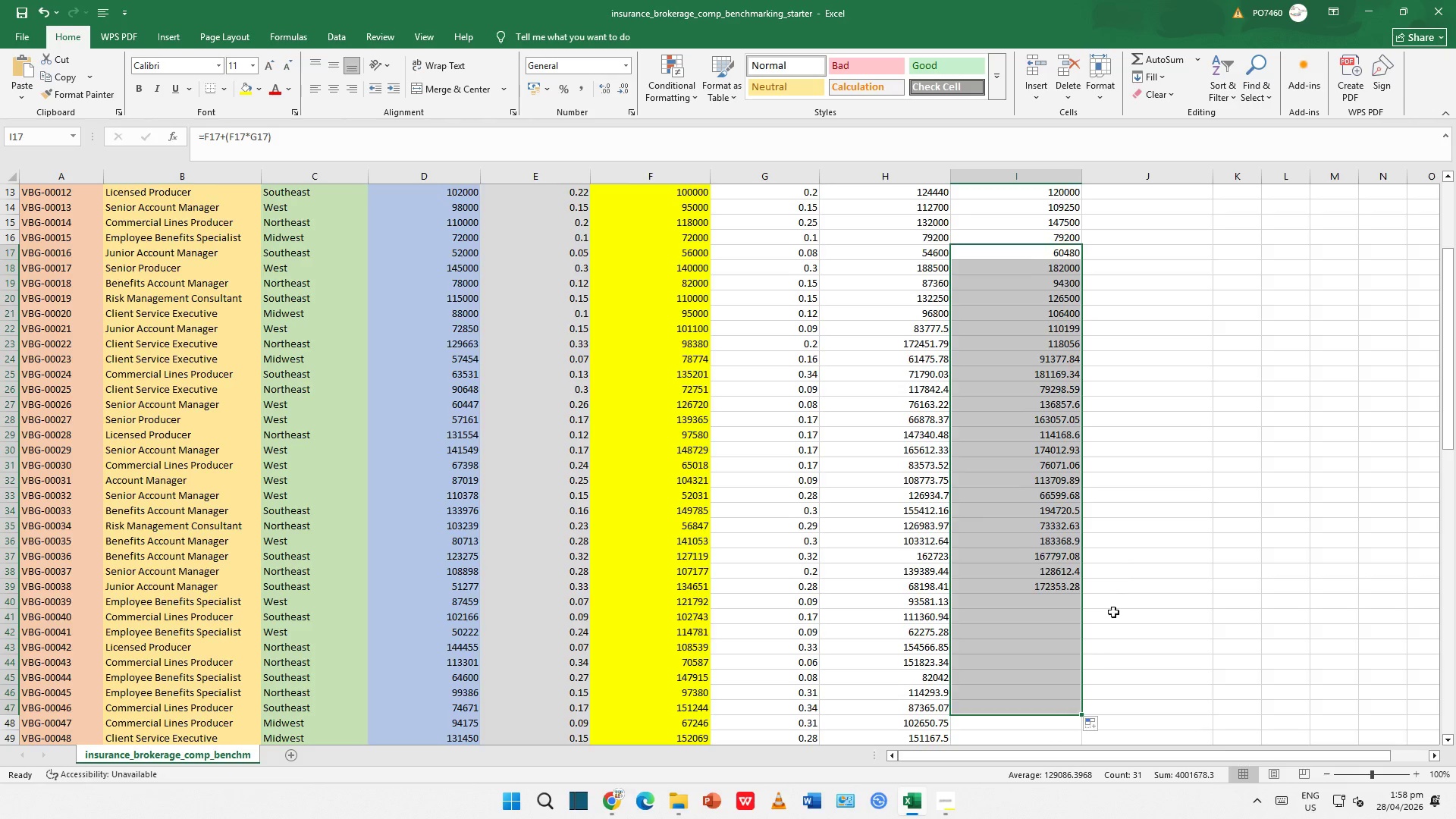 
scroll: coordinate [1127, 530], scroll_direction: down, amount: 5.0
 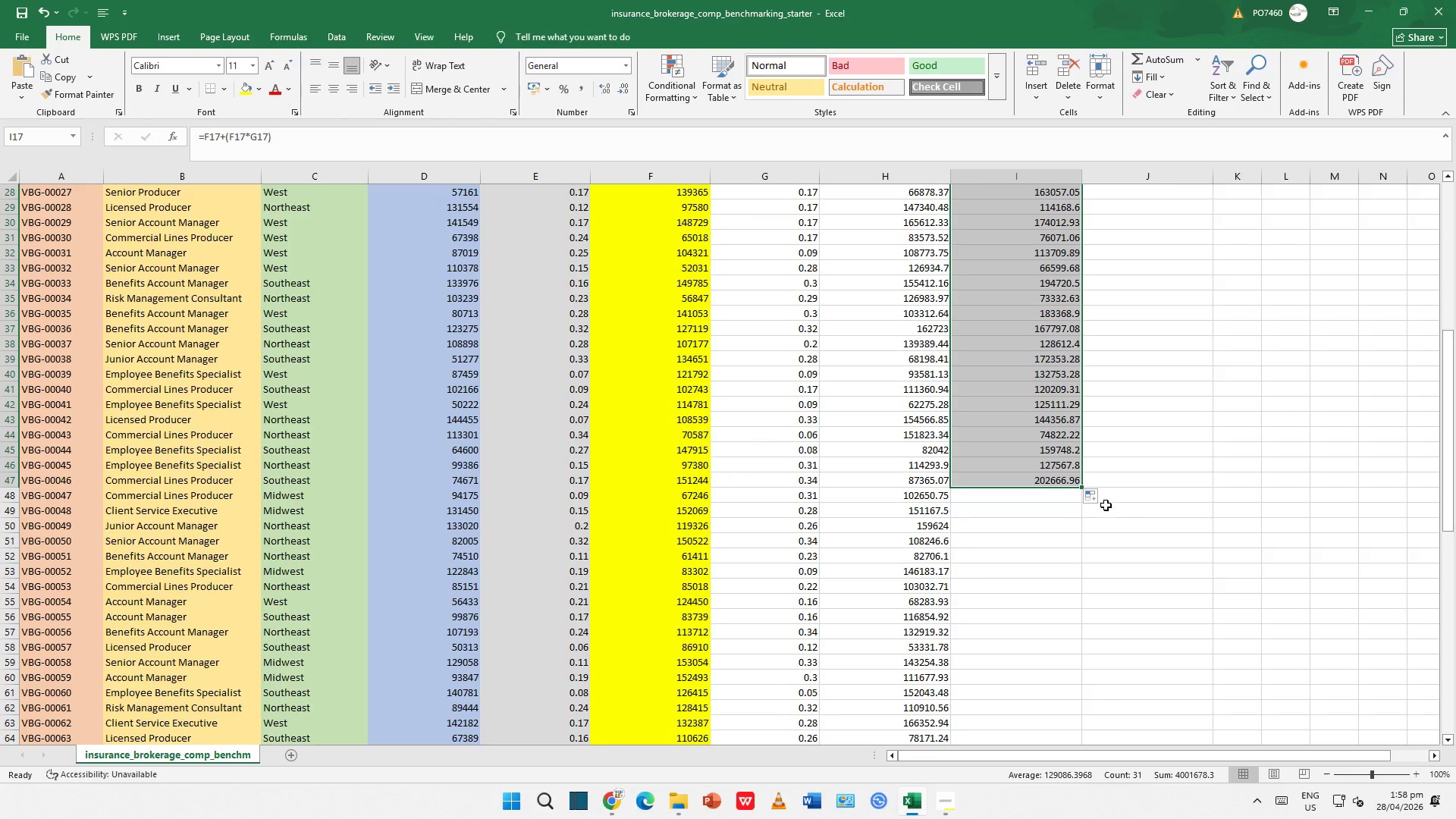 
scroll: coordinate [1195, 428], scroll_direction: up, amount: 8.0
 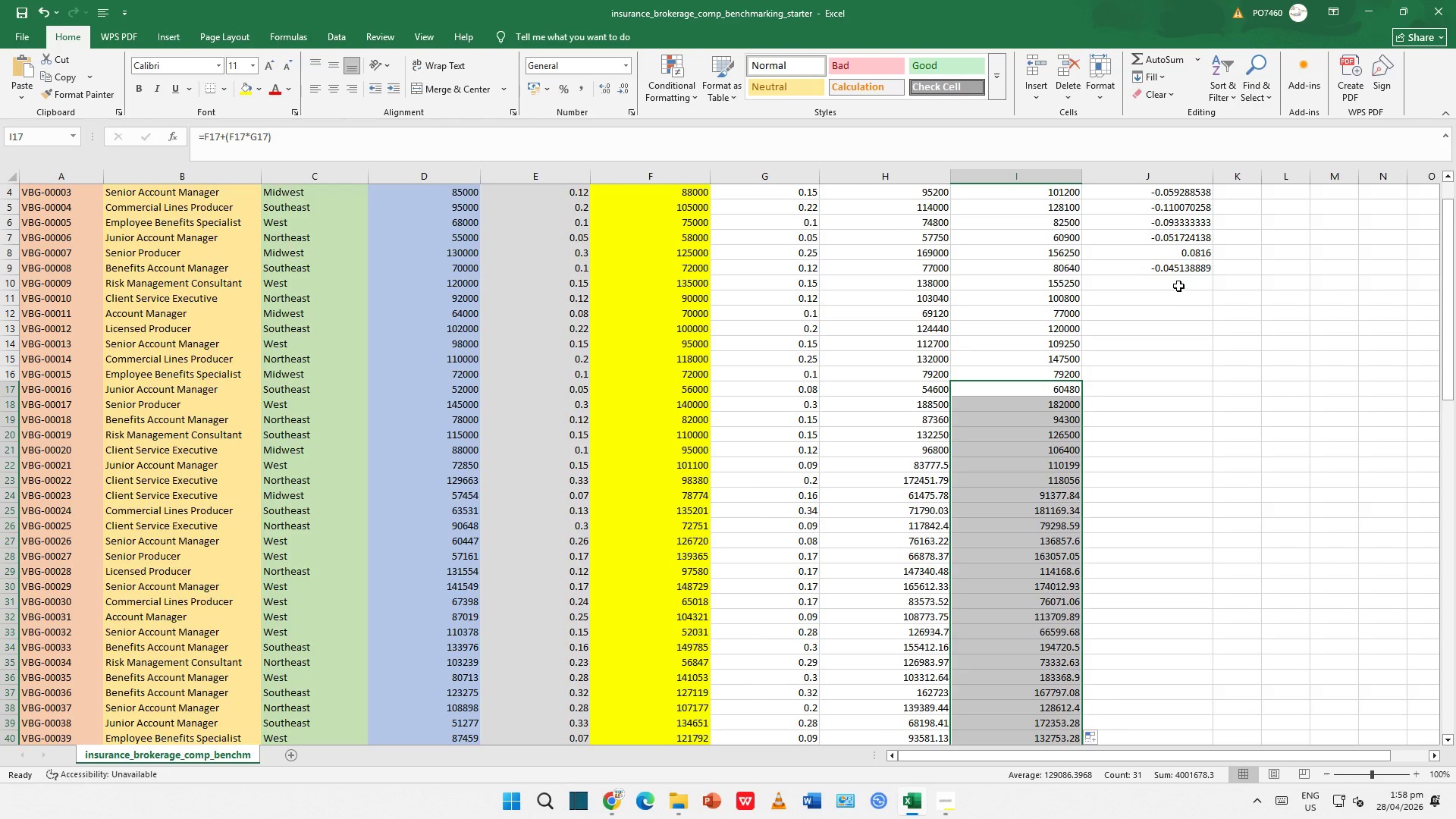 
left_click([1173, 268])
 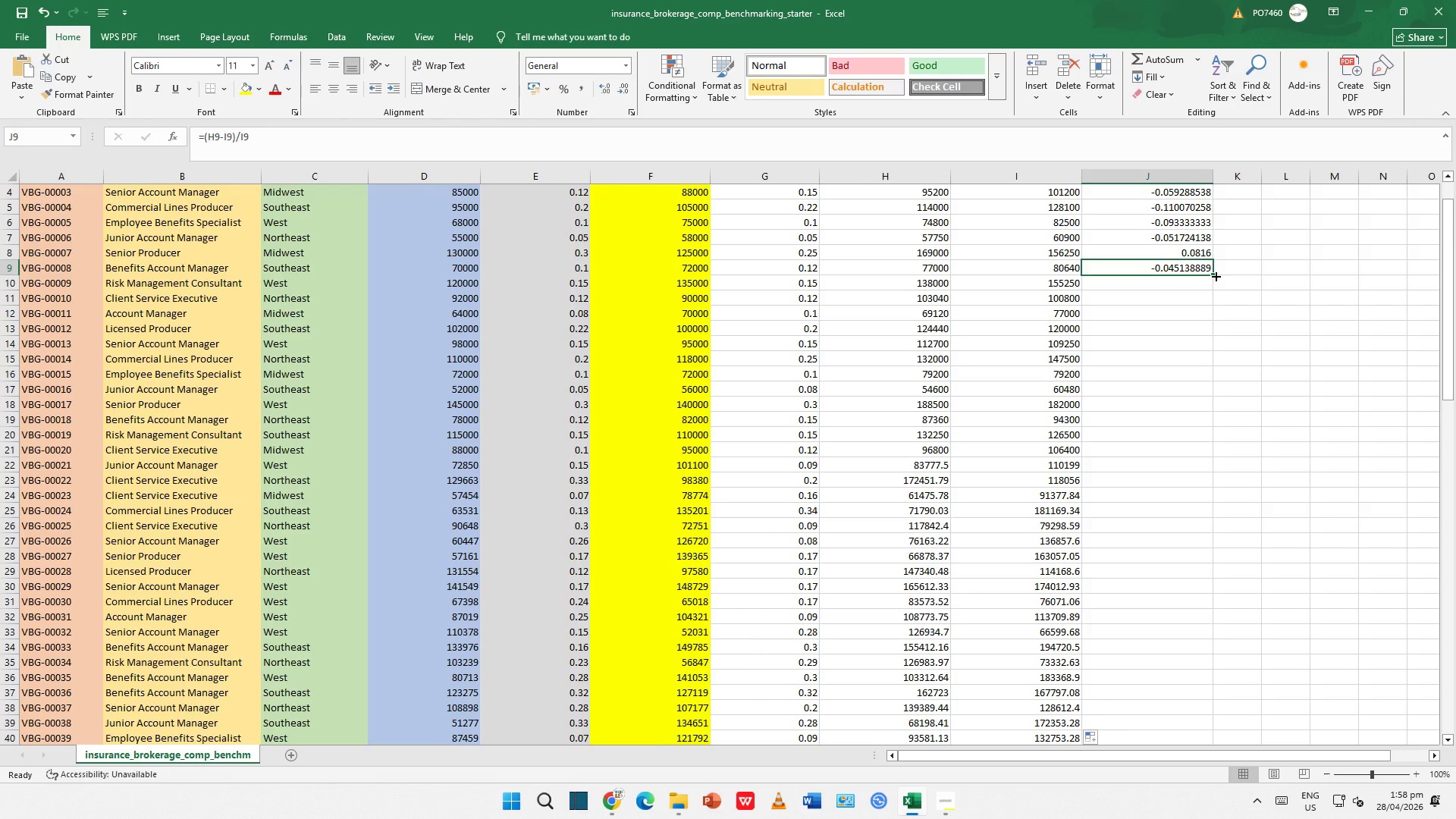 
left_click_drag(start_coordinate=[1215, 275], to_coordinate=[1209, 372])
 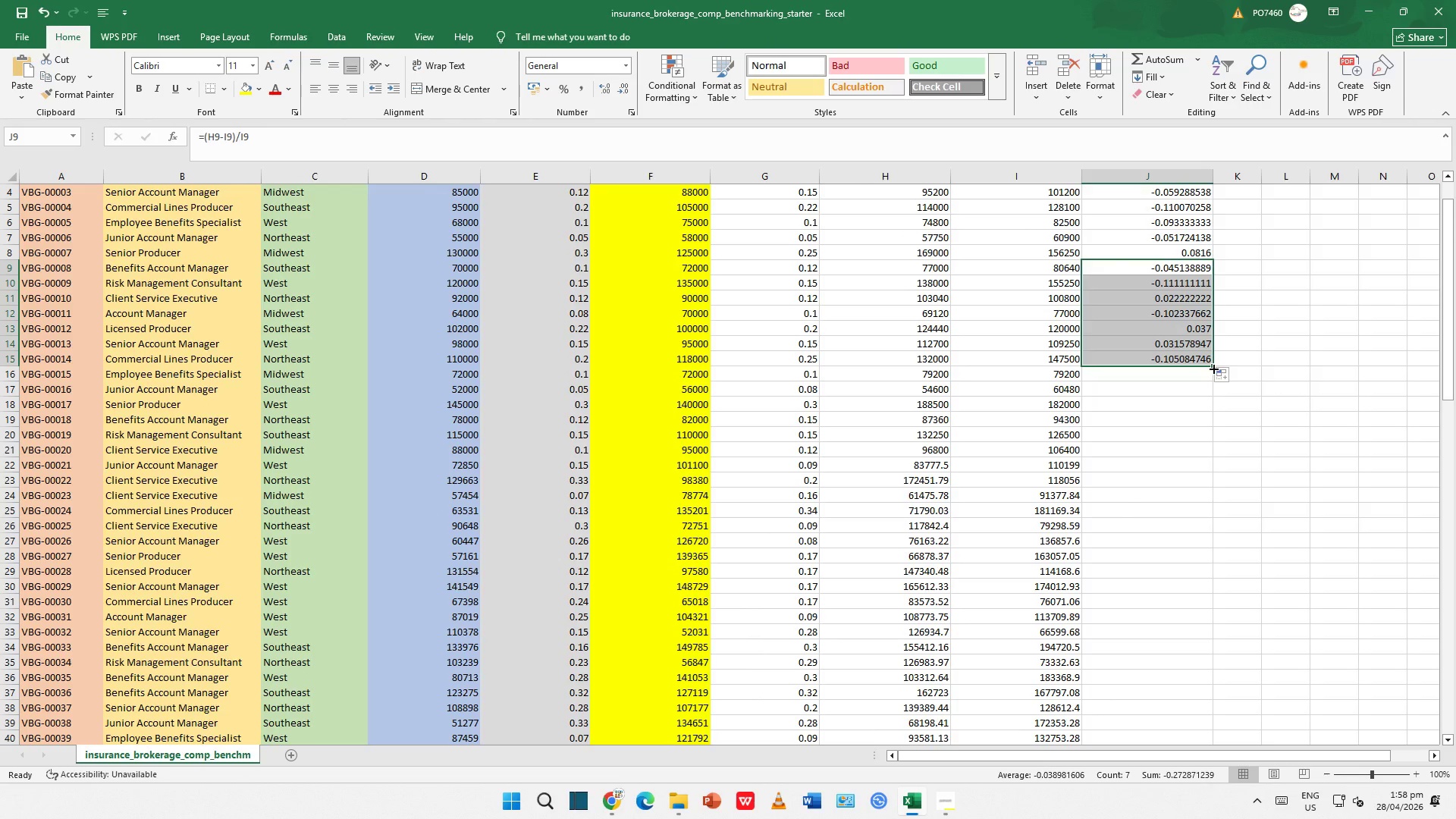 
left_click_drag(start_coordinate=[1213, 368], to_coordinate=[1184, 469])
 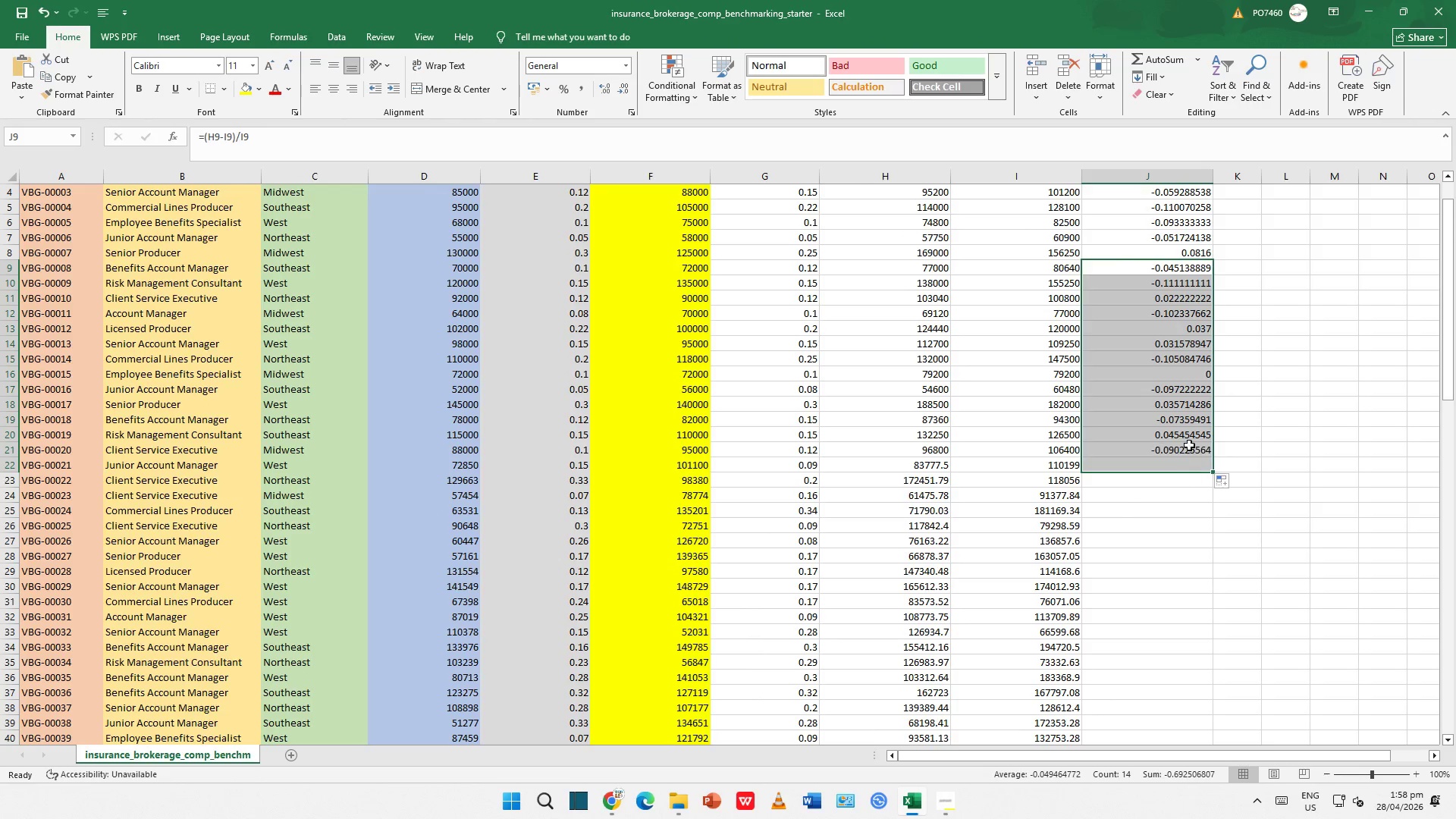 
scroll: coordinate [950, 388], scroll_direction: up, amount: 3.0
 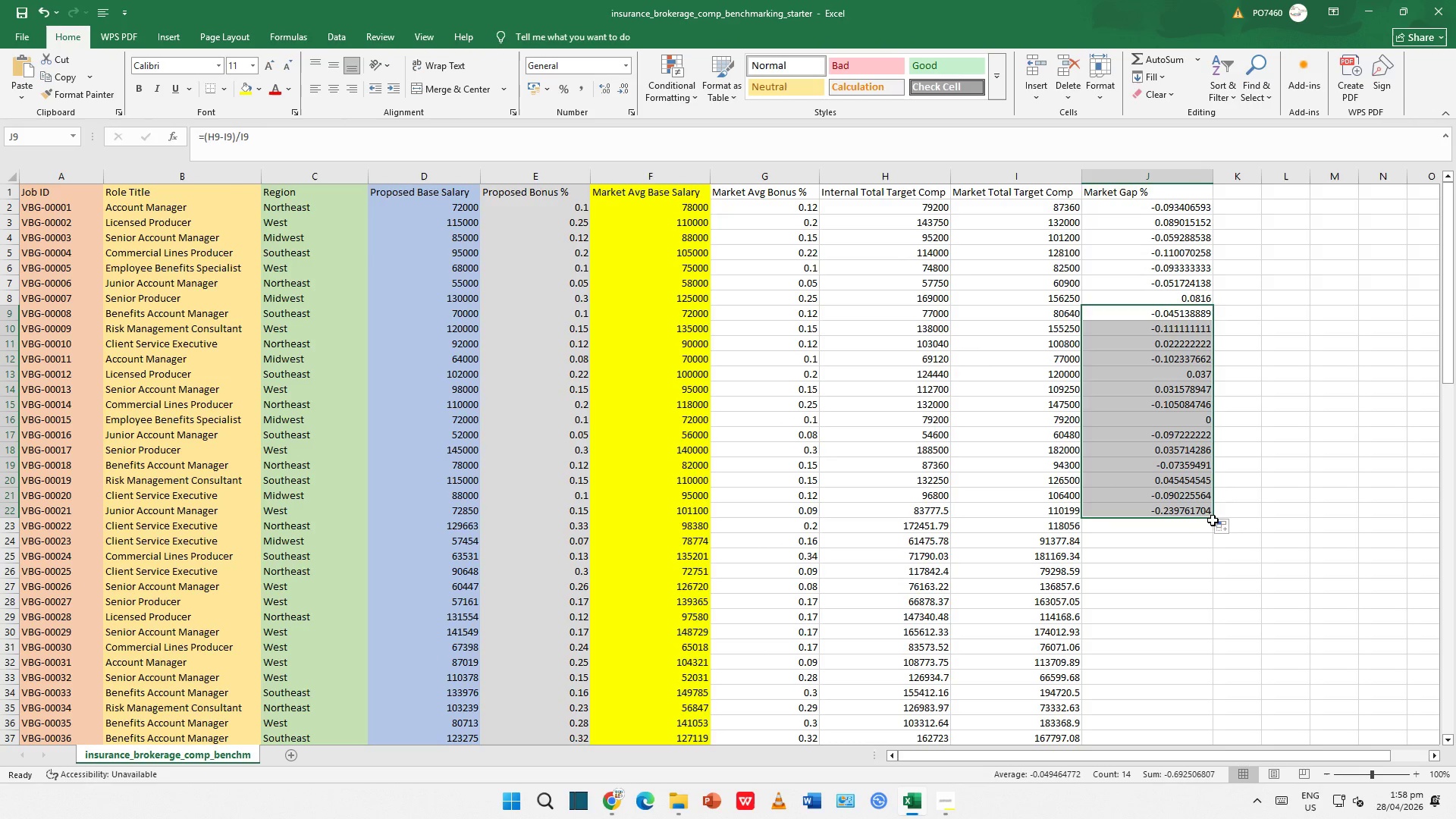 
left_click_drag(start_coordinate=[1213, 519], to_coordinate=[1197, 563])
 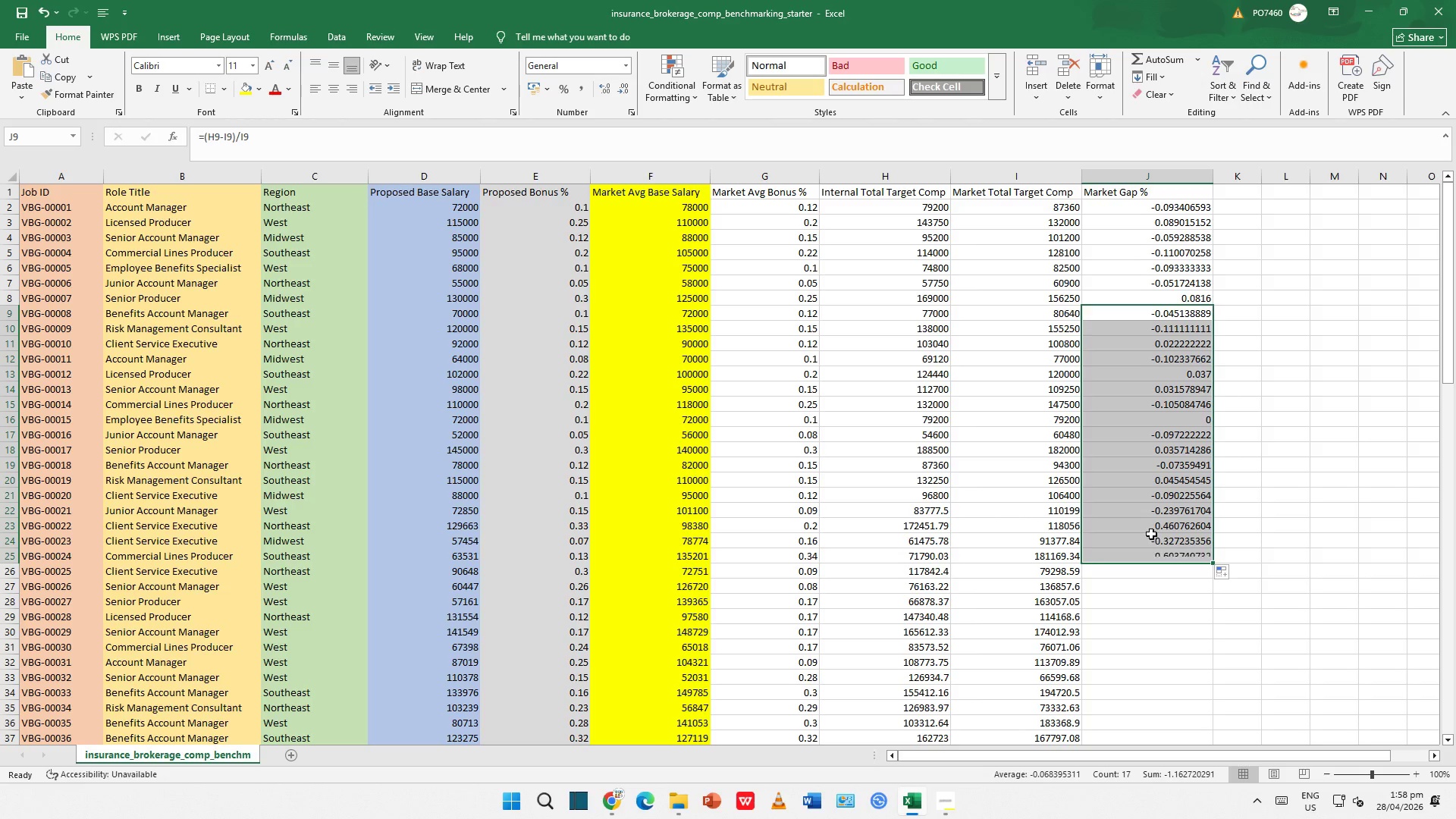 
scroll: coordinate [1152, 523], scroll_direction: down, amount: 2.0
 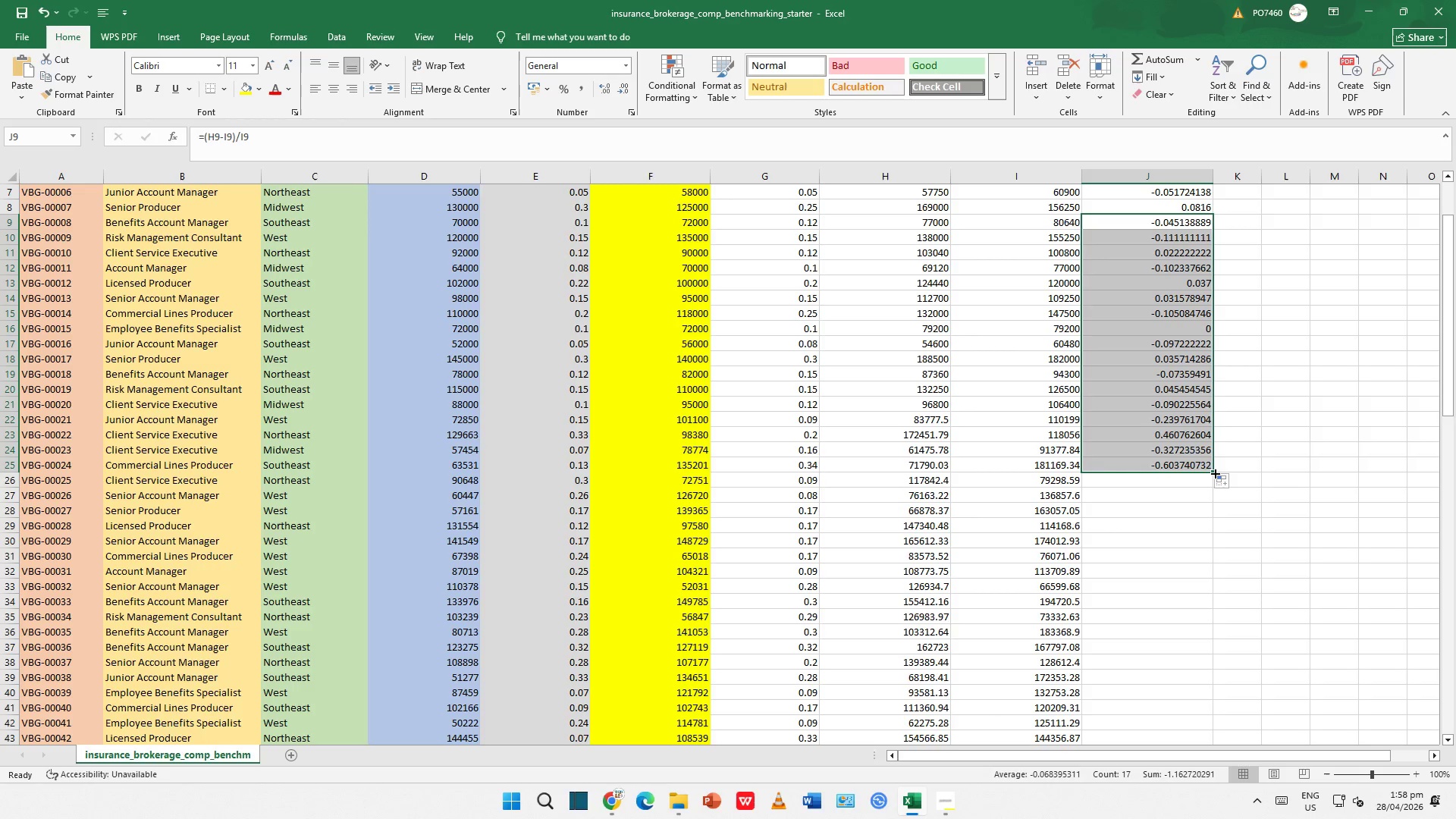 
left_click_drag(start_coordinate=[1213, 472], to_coordinate=[1207, 508])
 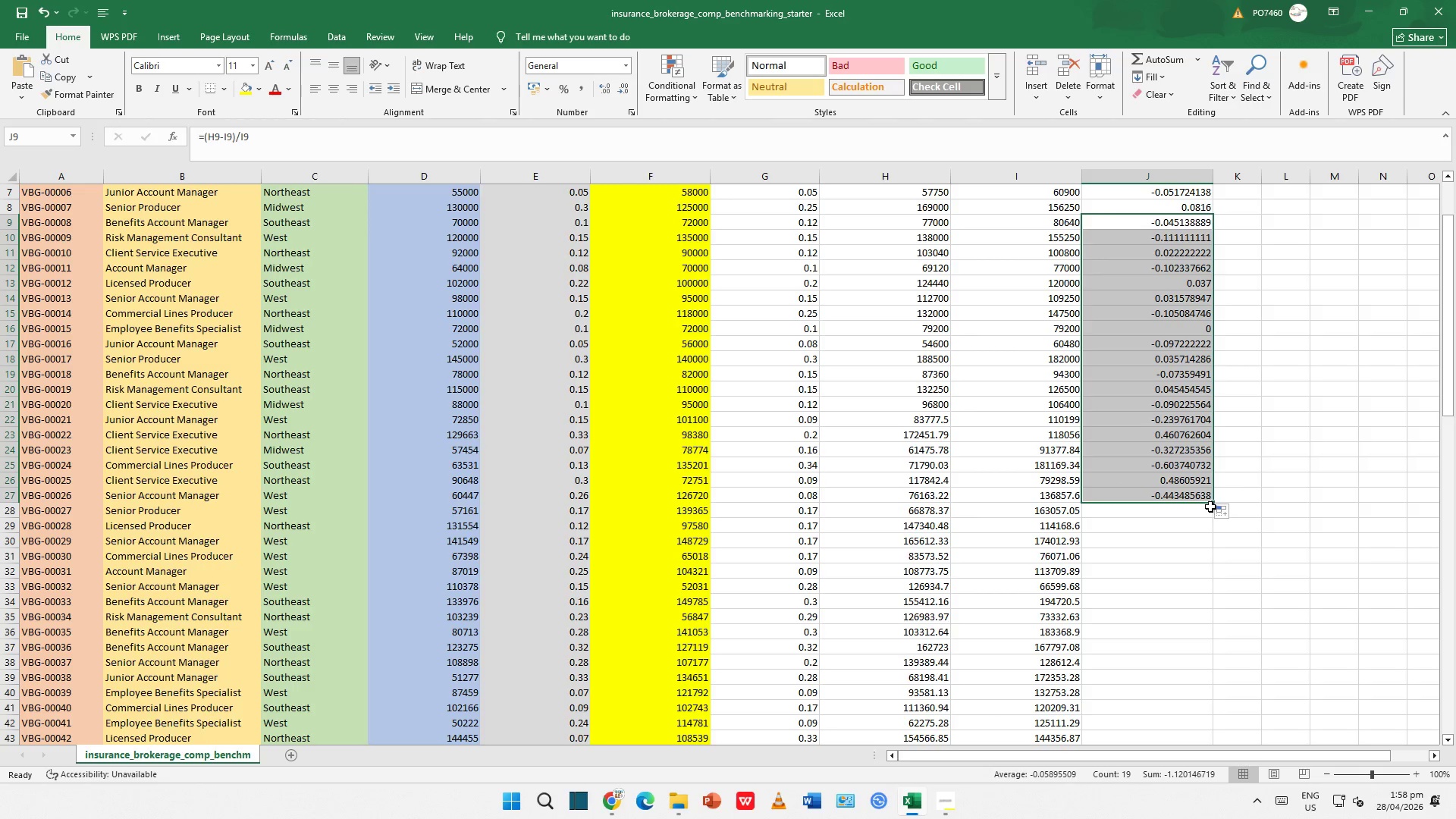 
left_click_drag(start_coordinate=[1211, 504], to_coordinate=[1205, 551])
 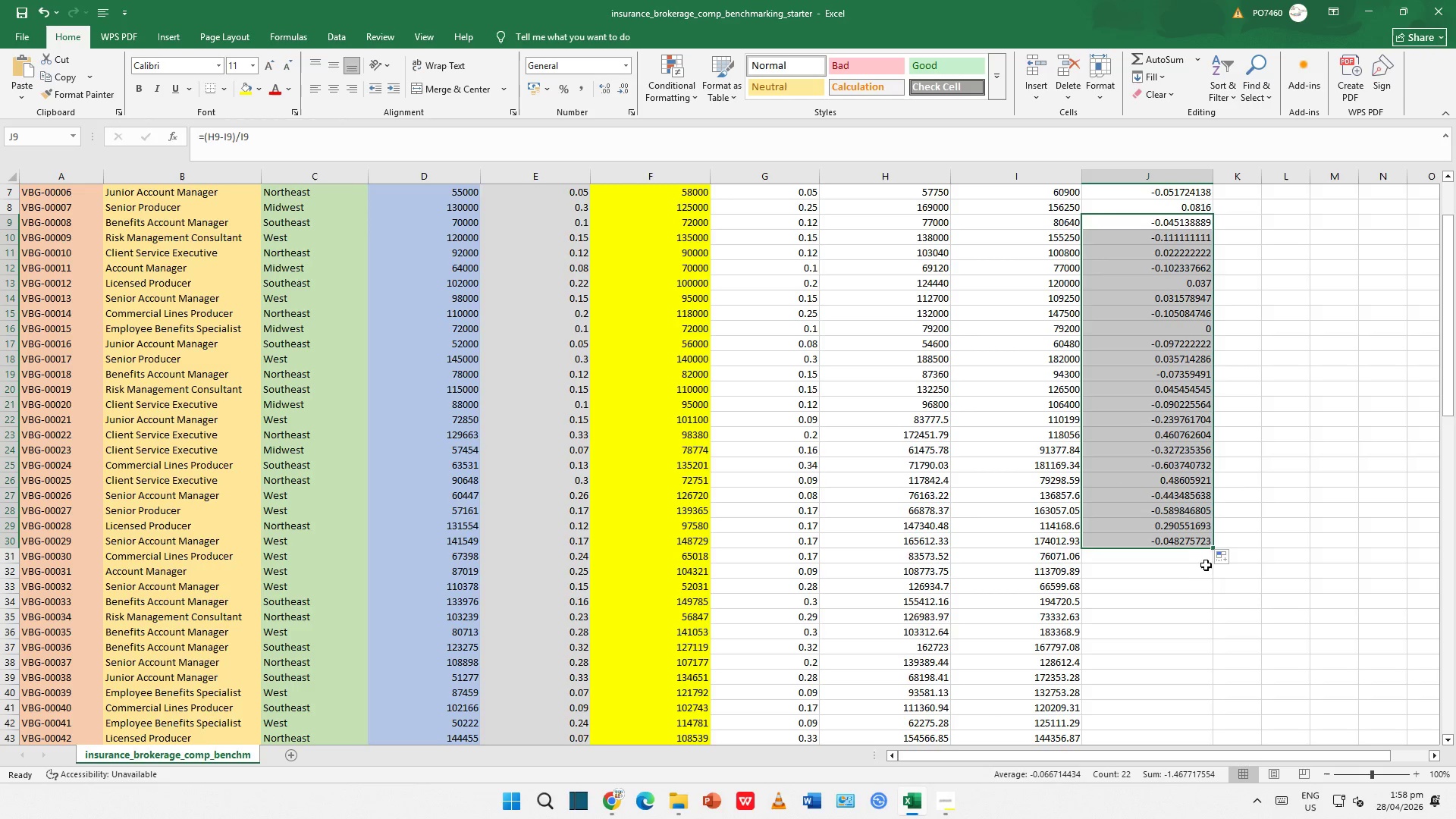 
left_click_drag(start_coordinate=[1212, 547], to_coordinate=[1211, 598])
 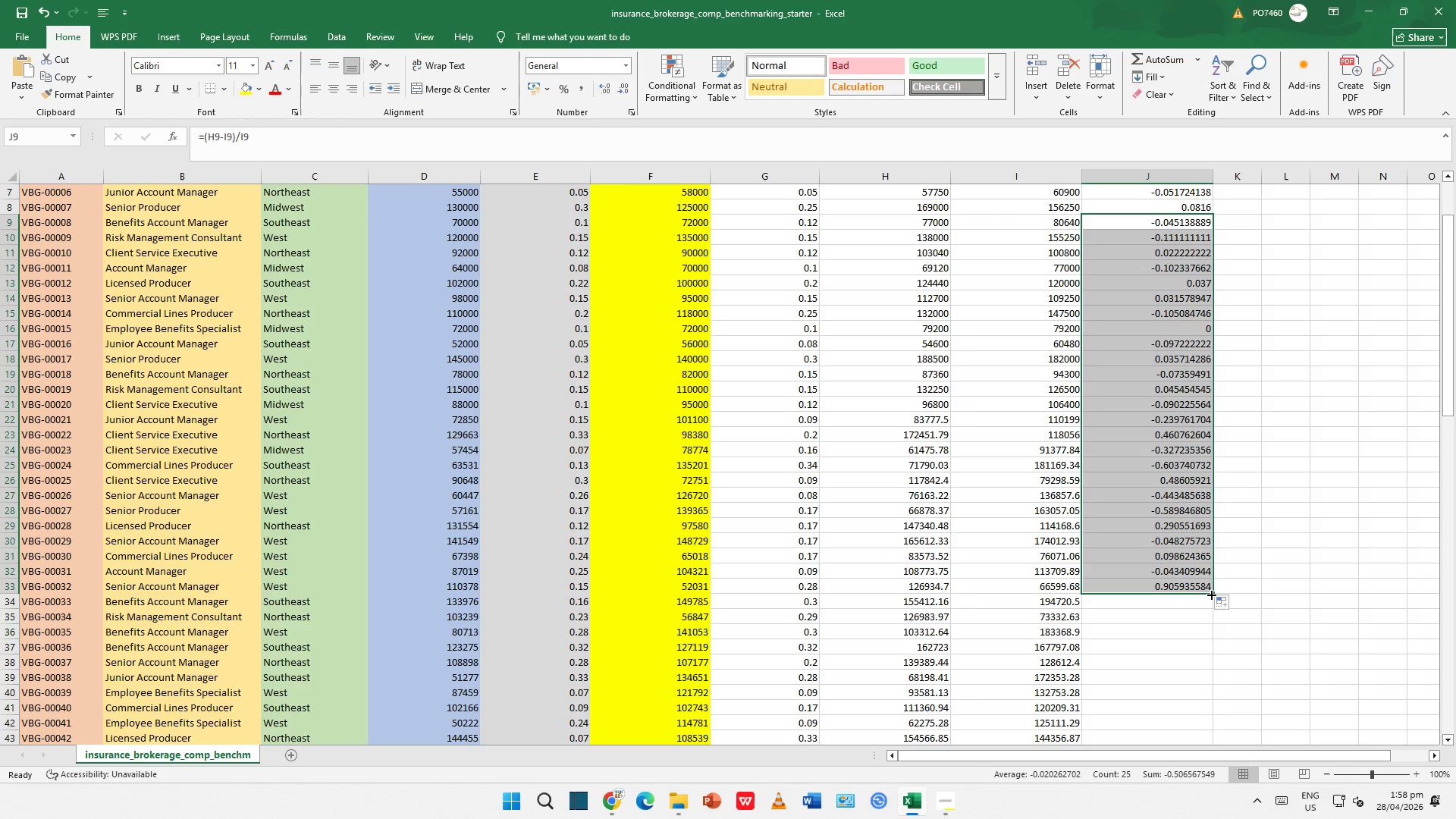 
left_click_drag(start_coordinate=[1212, 593], to_coordinate=[1205, 633])
 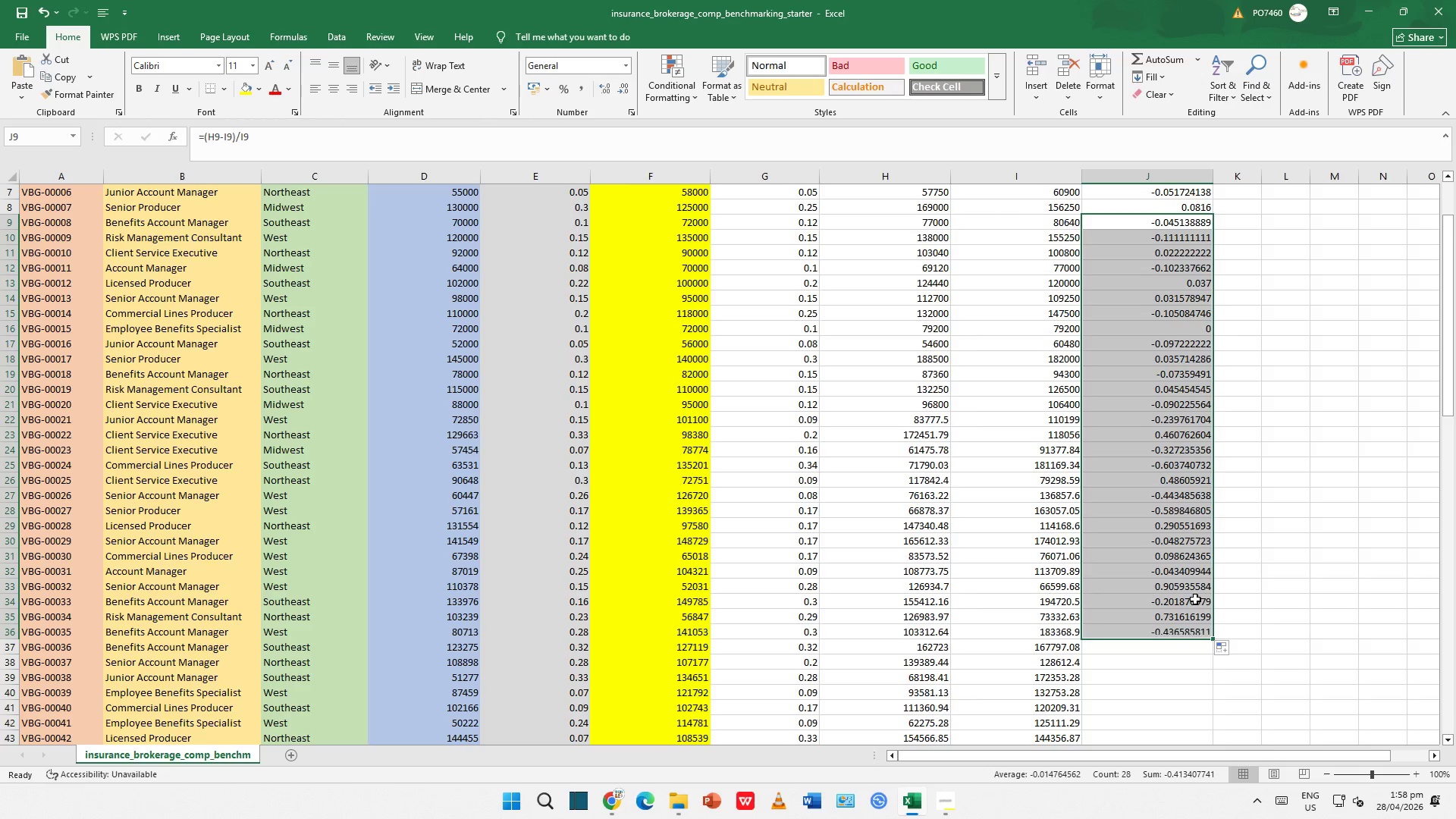 
scroll: coordinate [1197, 598], scroll_direction: down, amount: 2.0
 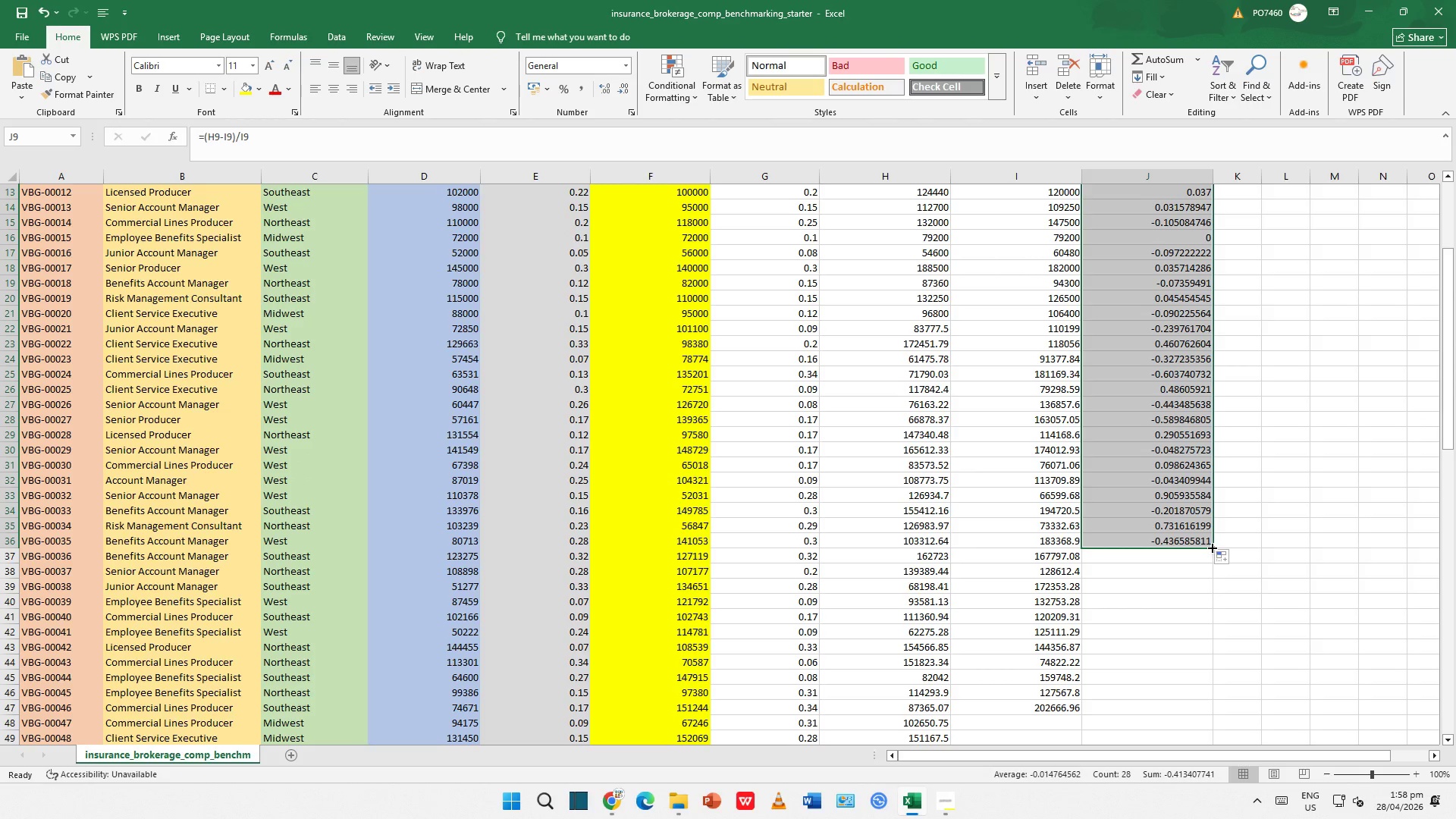 
left_click_drag(start_coordinate=[1211, 547], to_coordinate=[1212, 597])
 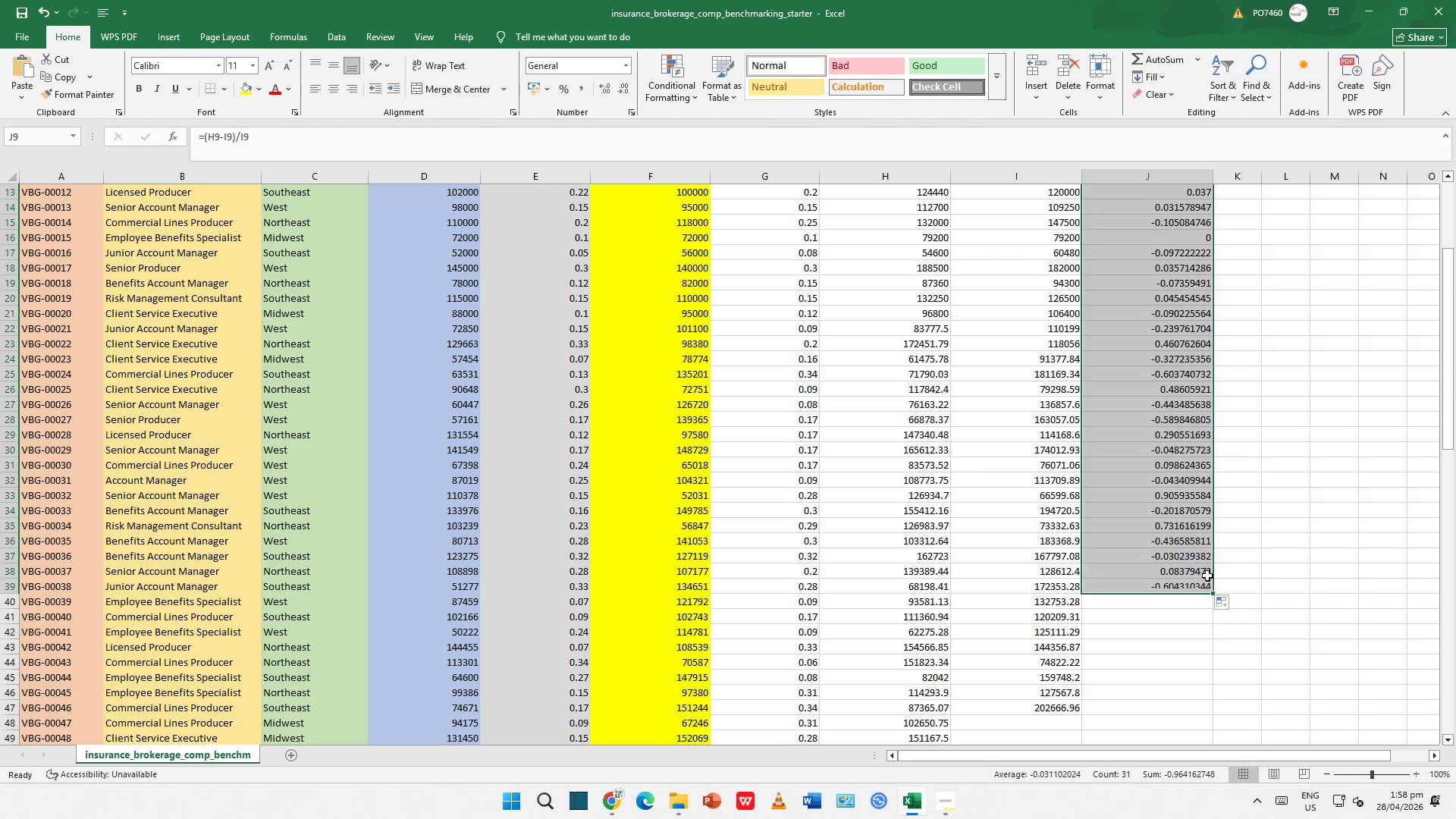 
scroll: coordinate [1155, 548], scroll_direction: down, amount: 4.0
 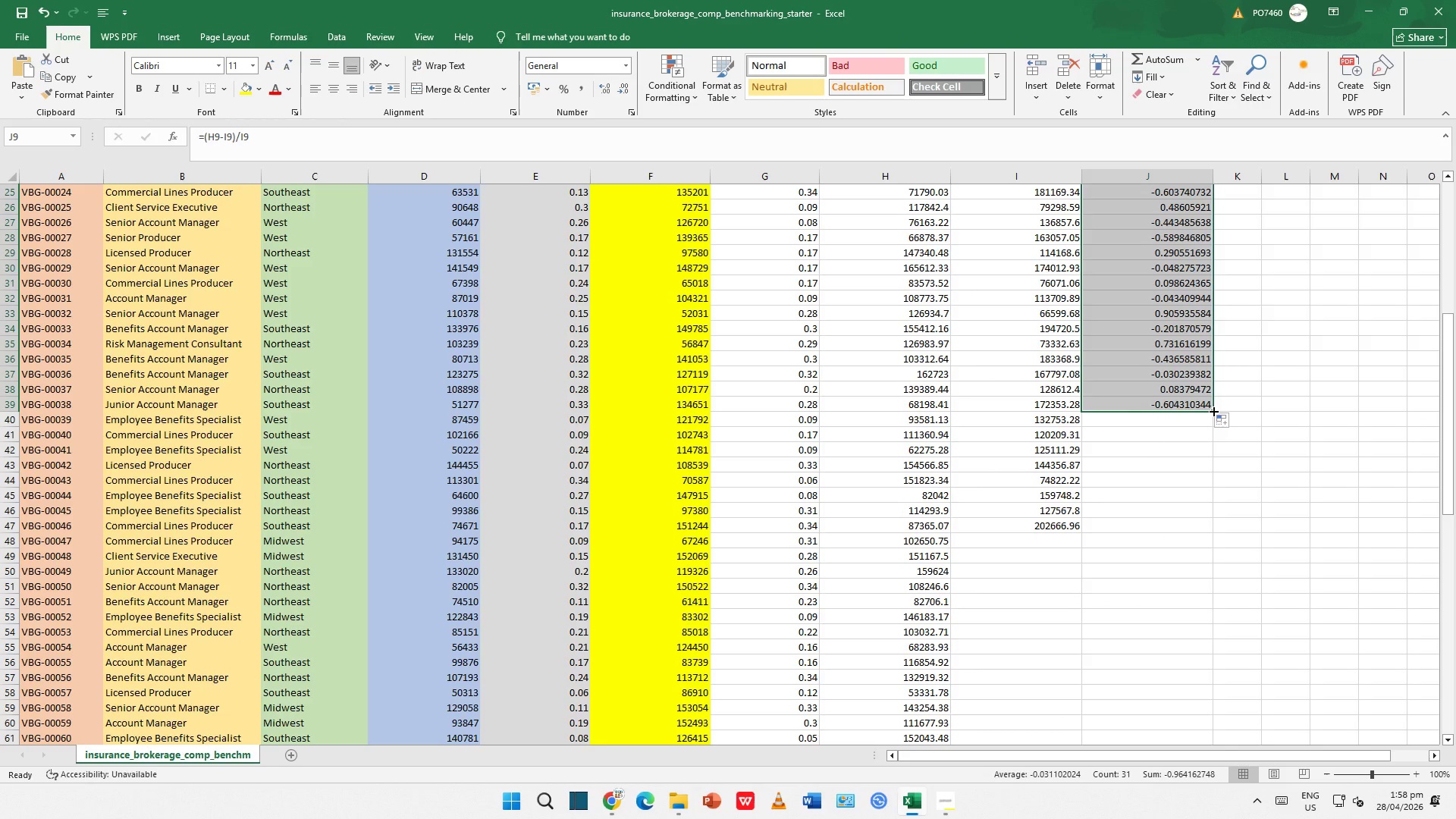 
left_click_drag(start_coordinate=[1213, 410], to_coordinate=[1208, 451])
 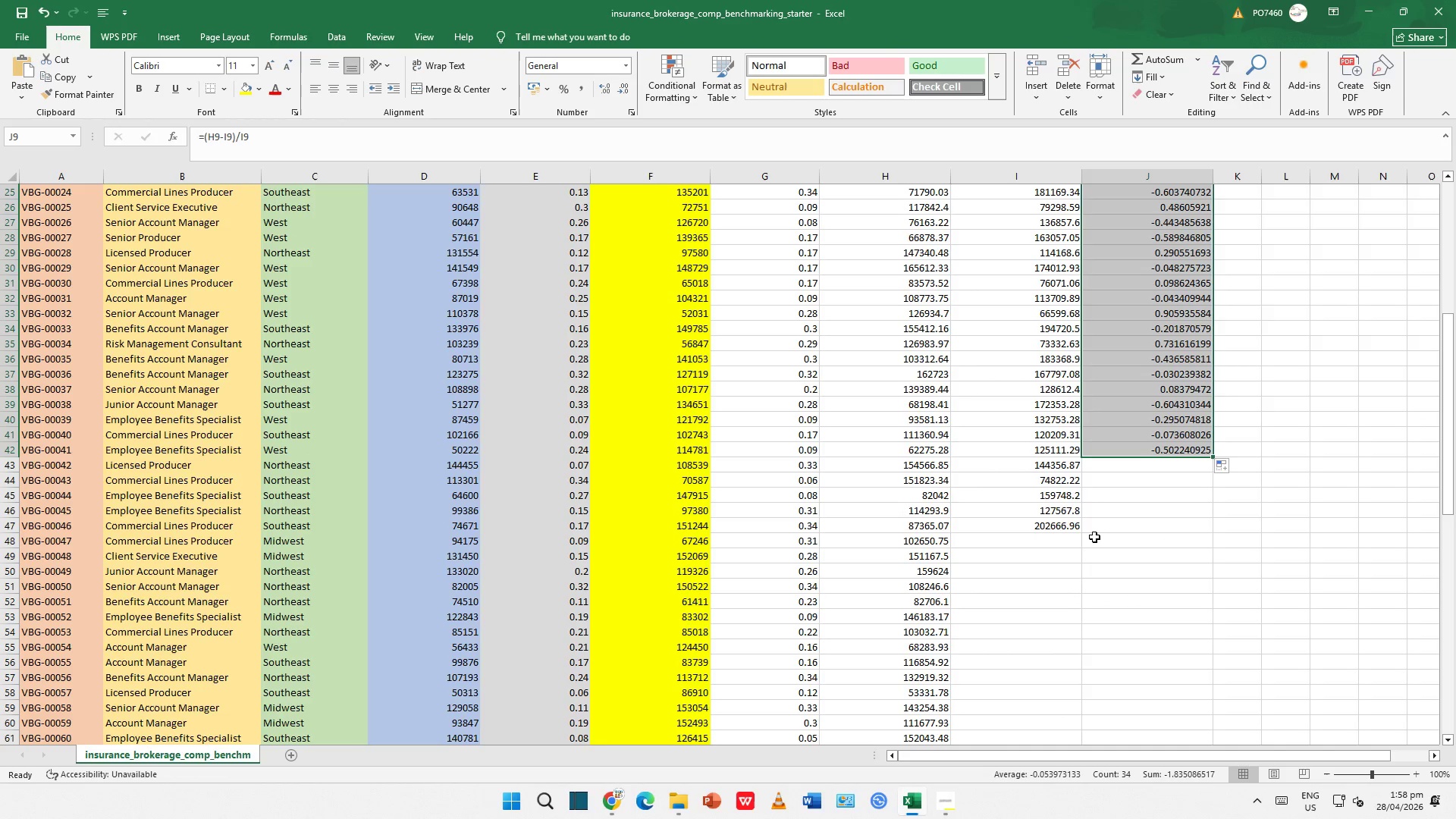 
left_click([1051, 522])
 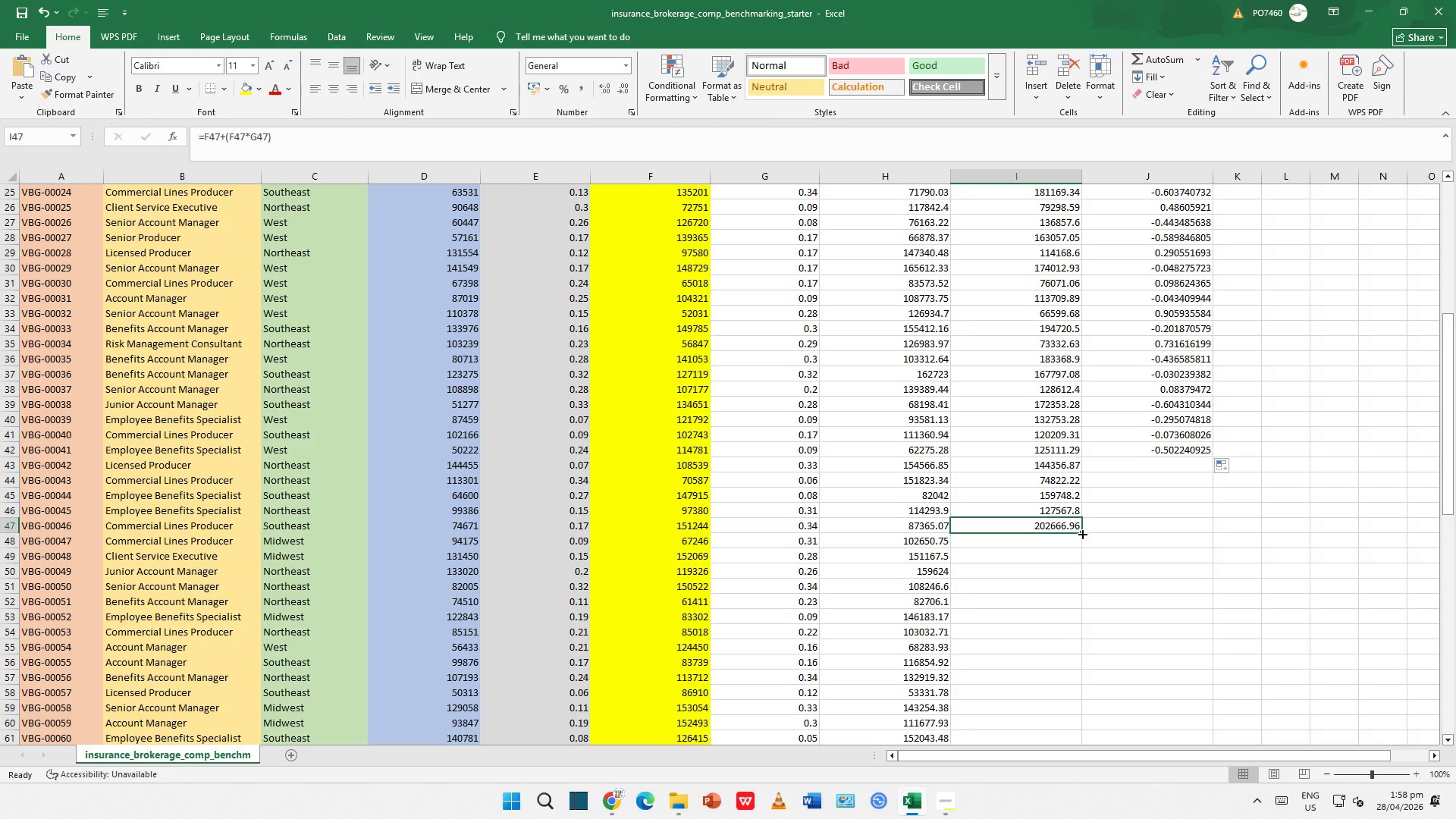 
left_click_drag(start_coordinate=[1081, 532], to_coordinate=[1083, 662])
 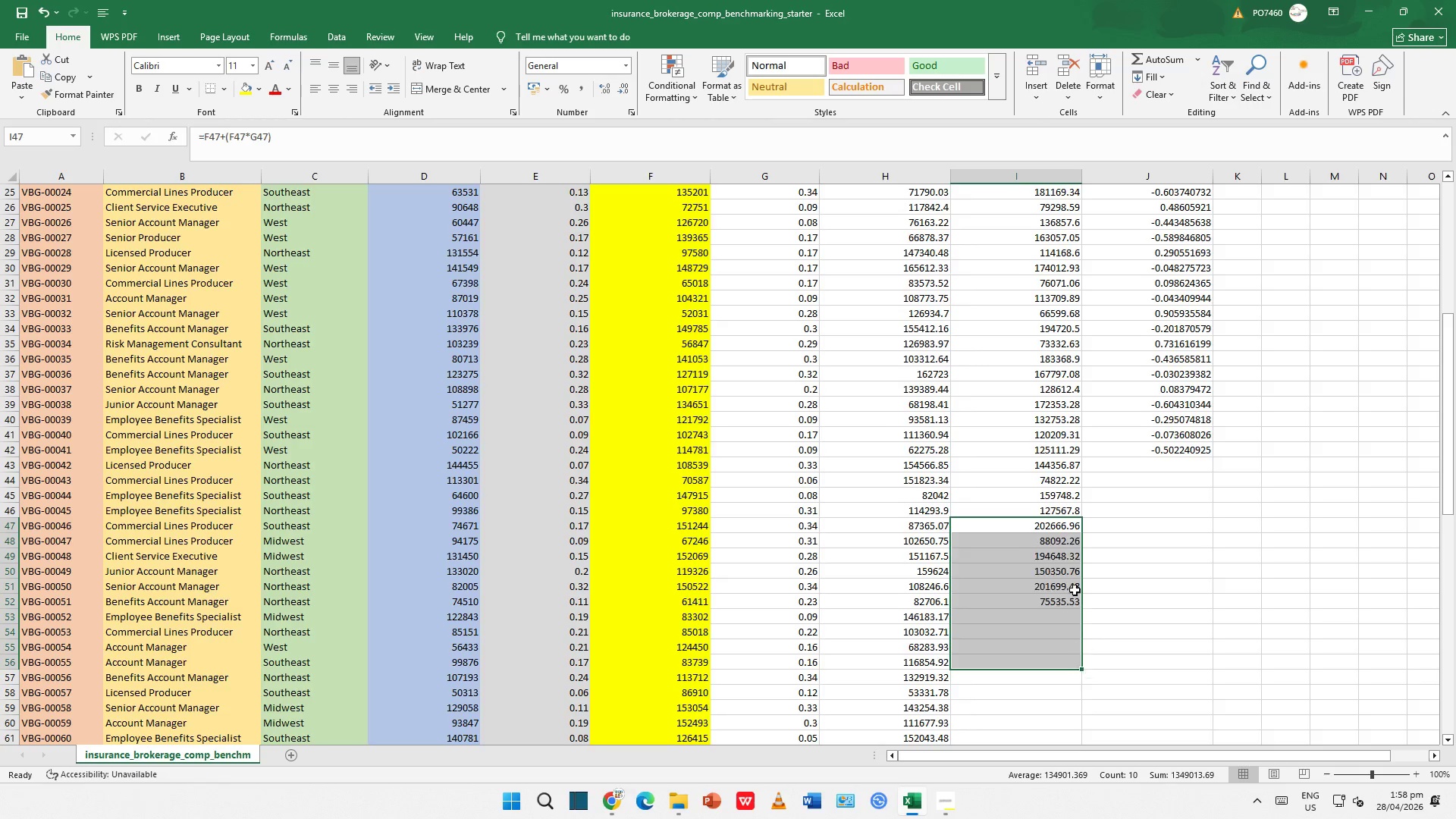 
scroll: coordinate [1081, 582], scroll_direction: down, amount: 3.0
 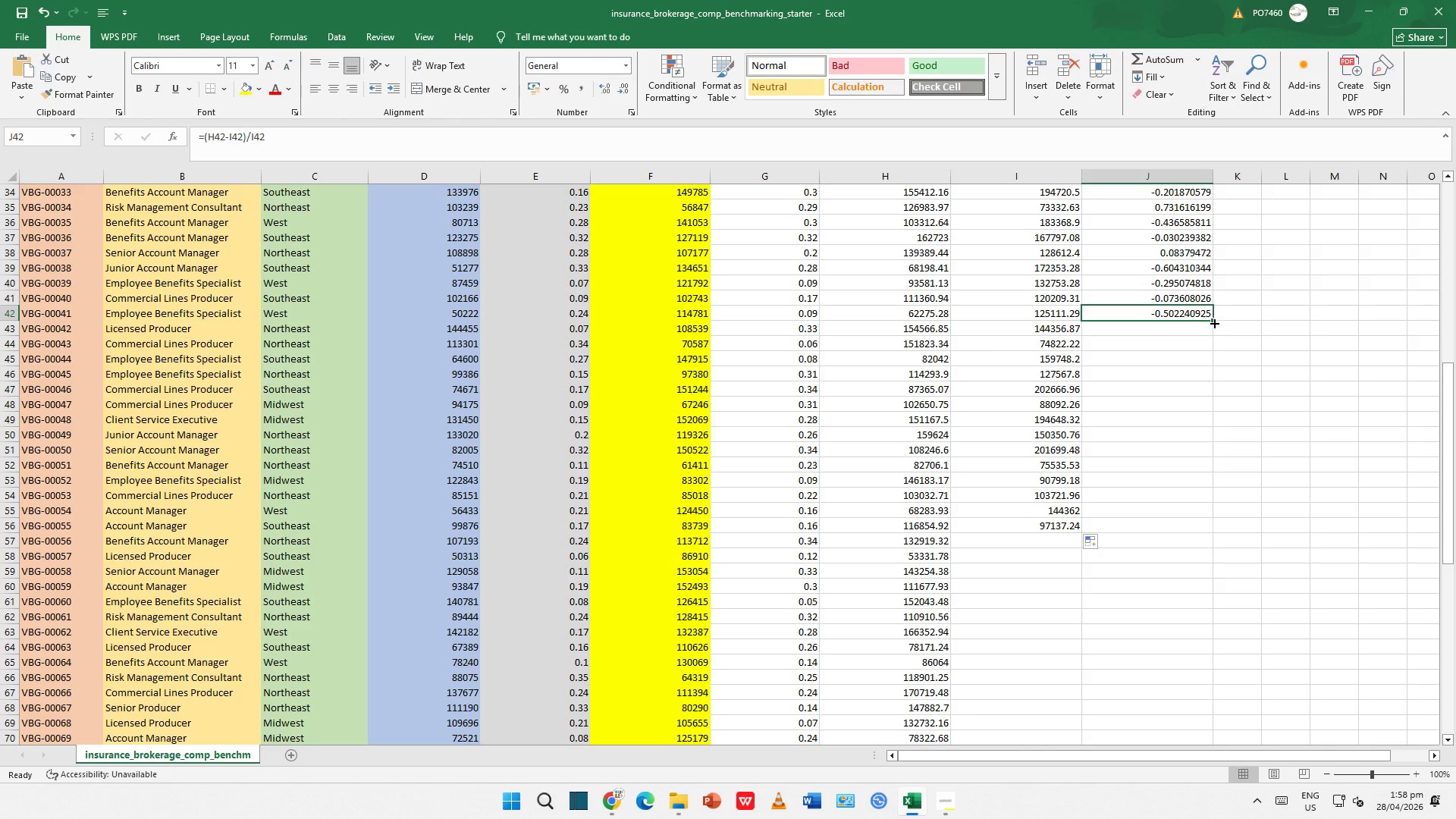 
left_click_drag(start_coordinate=[1213, 321], to_coordinate=[1212, 393])
 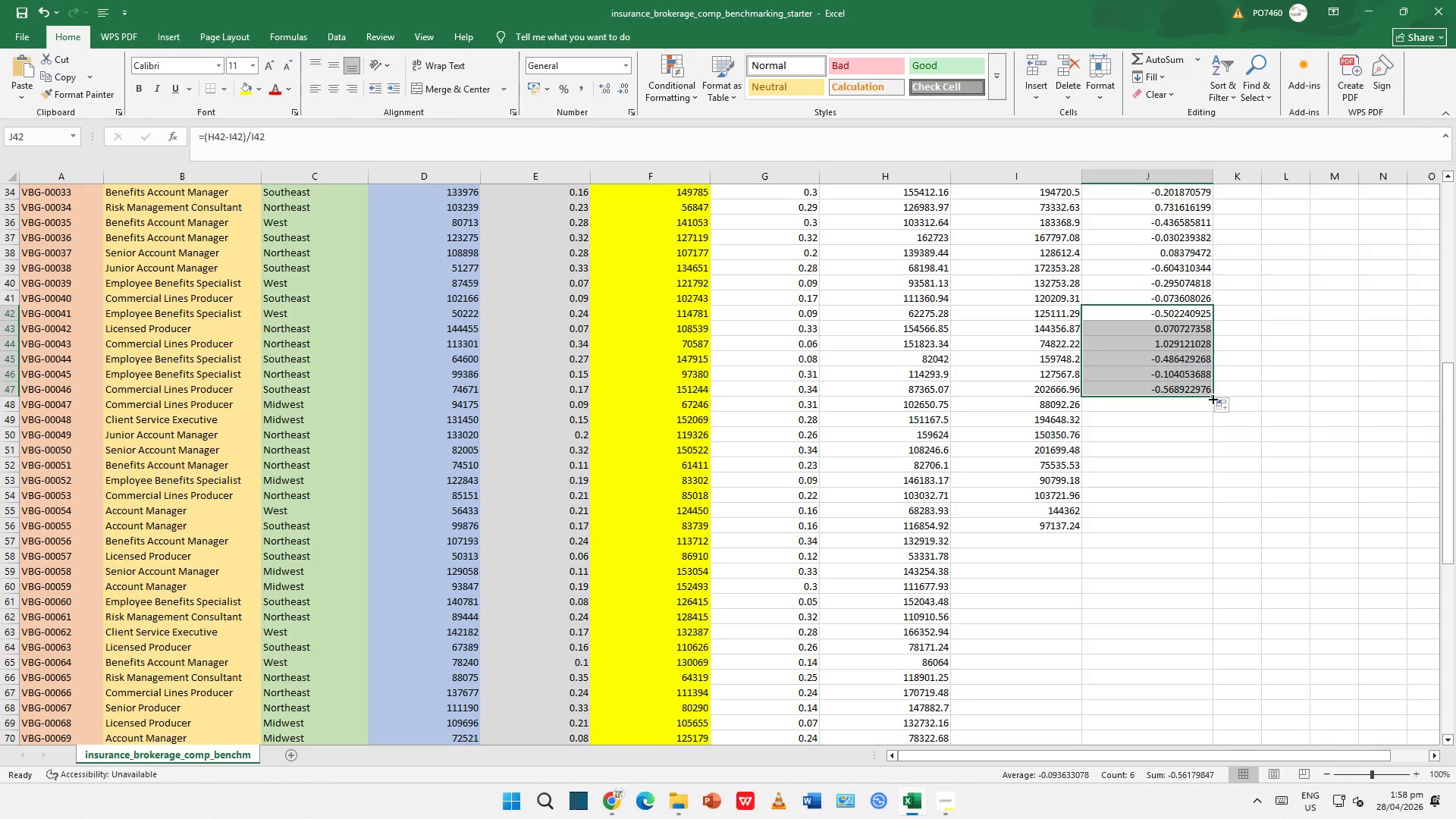 
left_click_drag(start_coordinate=[1212, 398], to_coordinate=[1196, 464])
 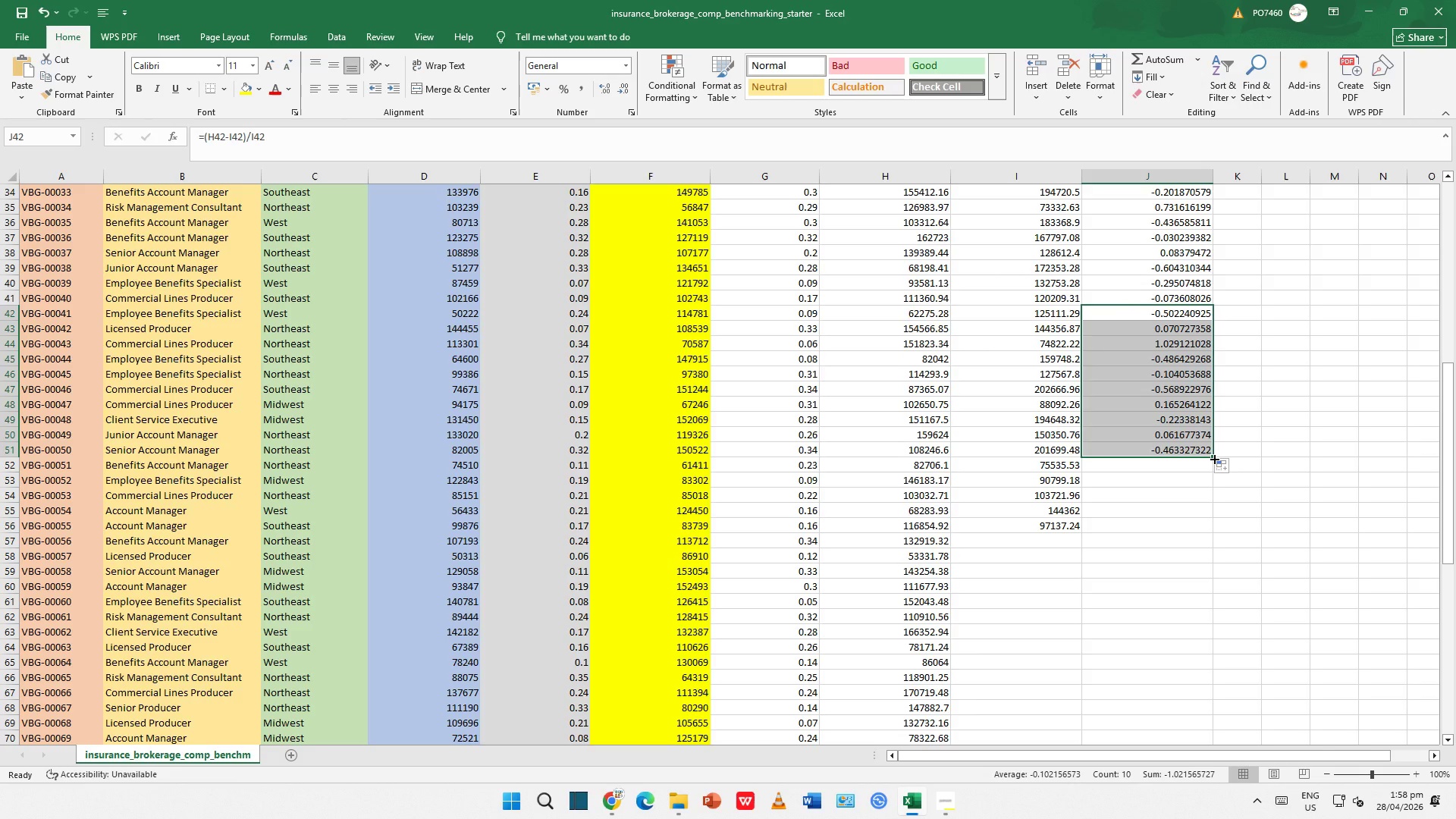 
left_click_drag(start_coordinate=[1213, 458], to_coordinate=[1208, 508])
 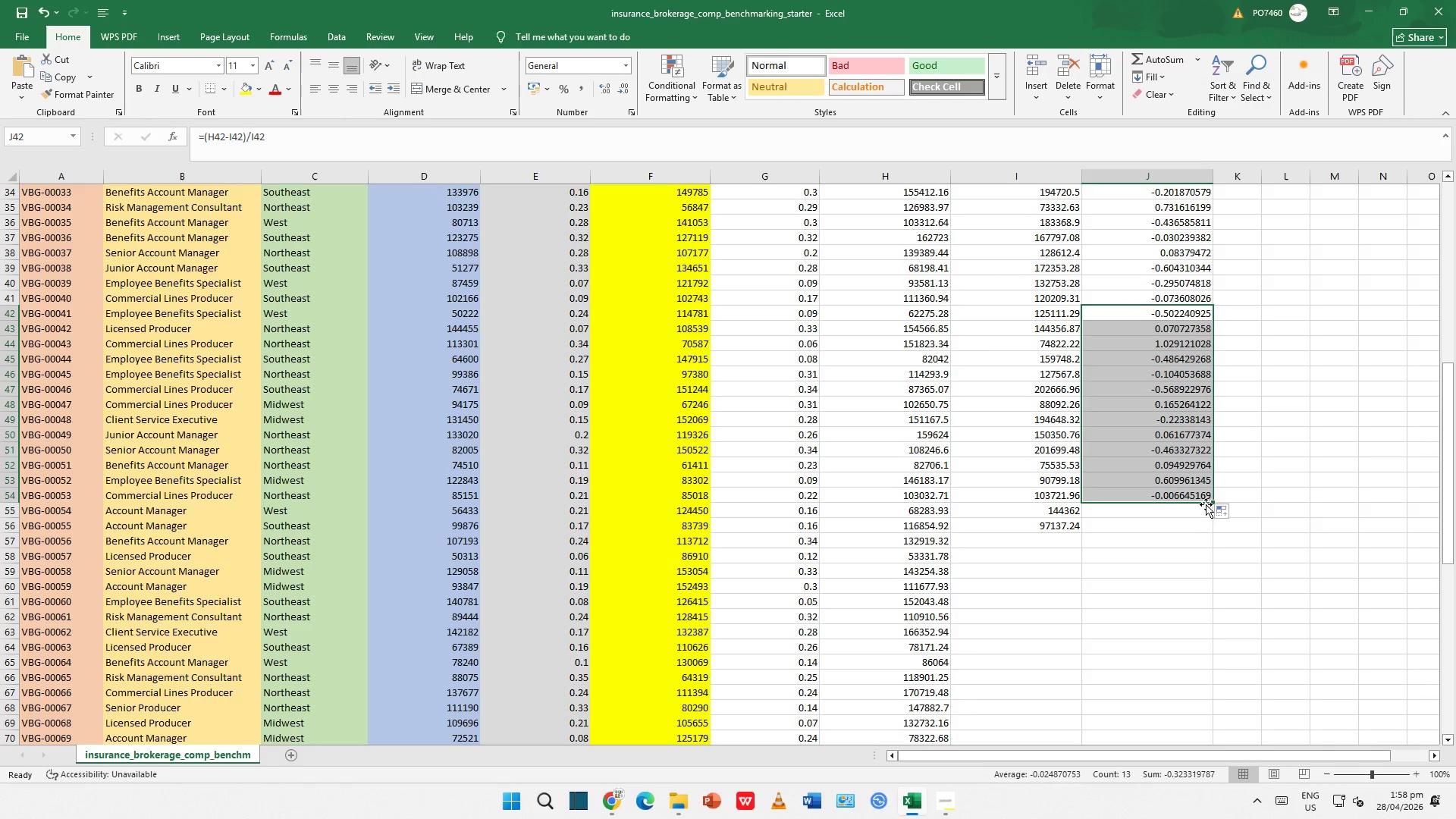 
scroll: coordinate [1124, 507], scroll_direction: down, amount: 3.0
 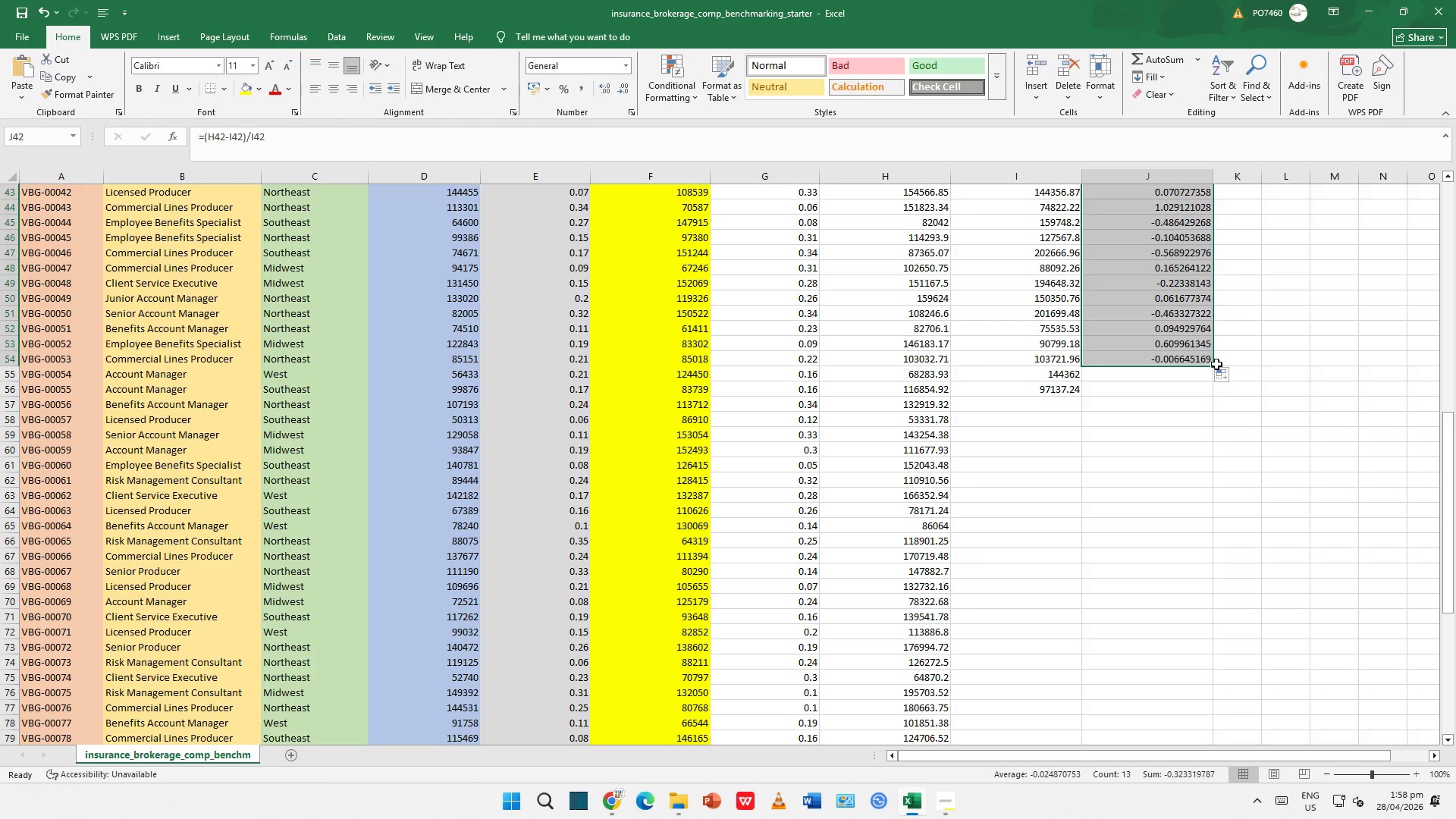 
left_click_drag(start_coordinate=[1214, 366], to_coordinate=[1203, 516])
 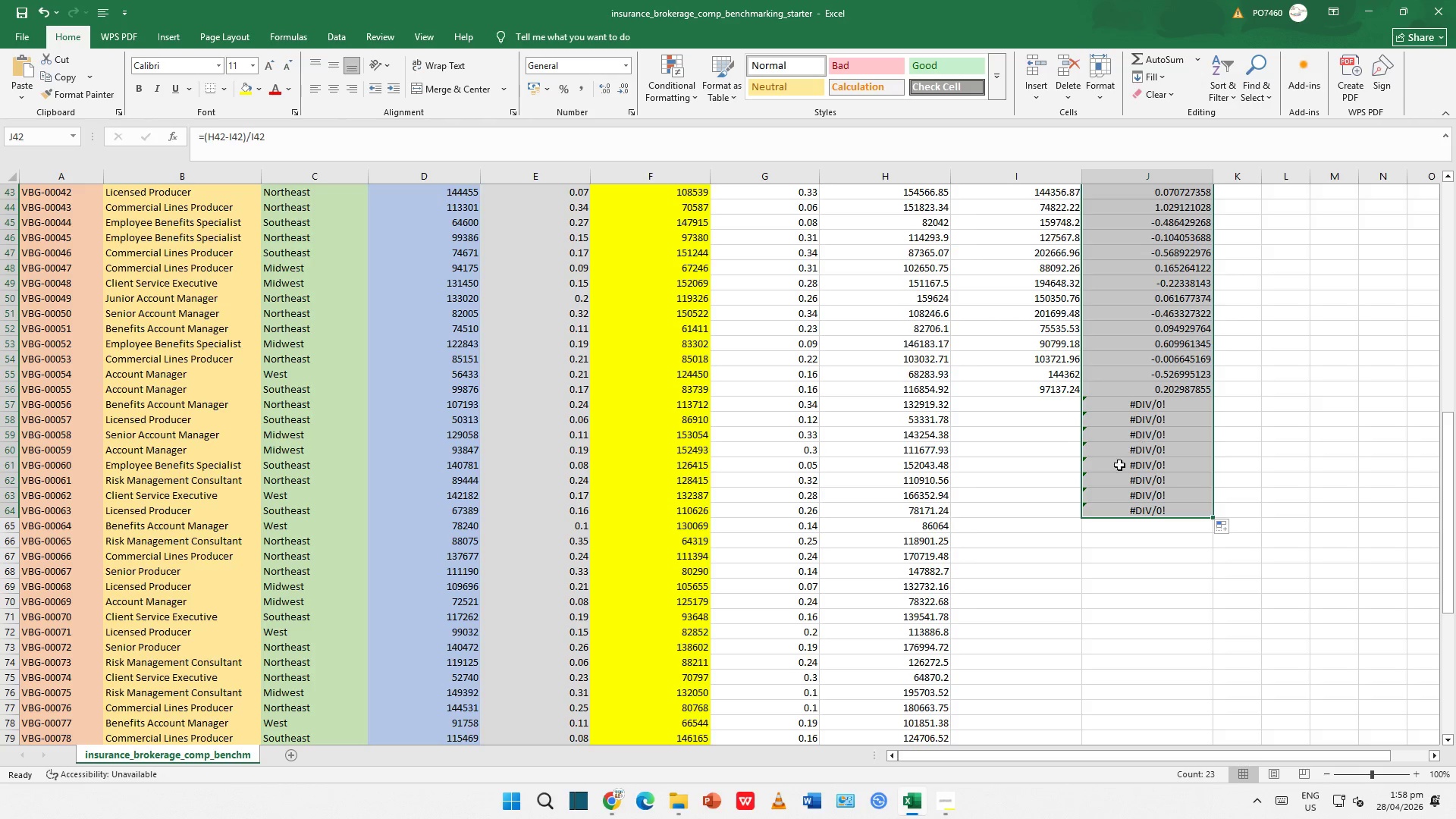 
left_click([1144, 391])
 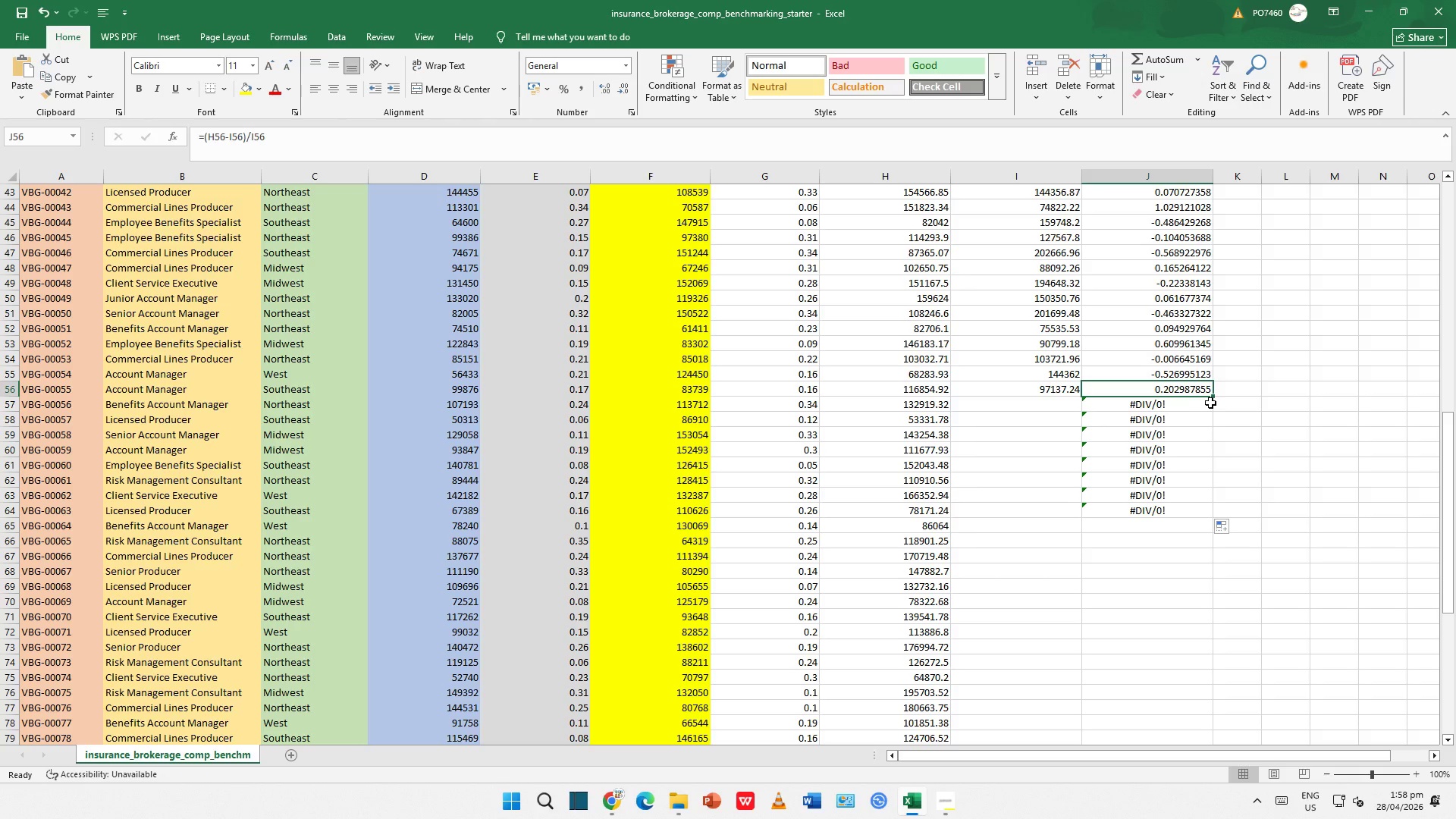 
left_click([1189, 401])
 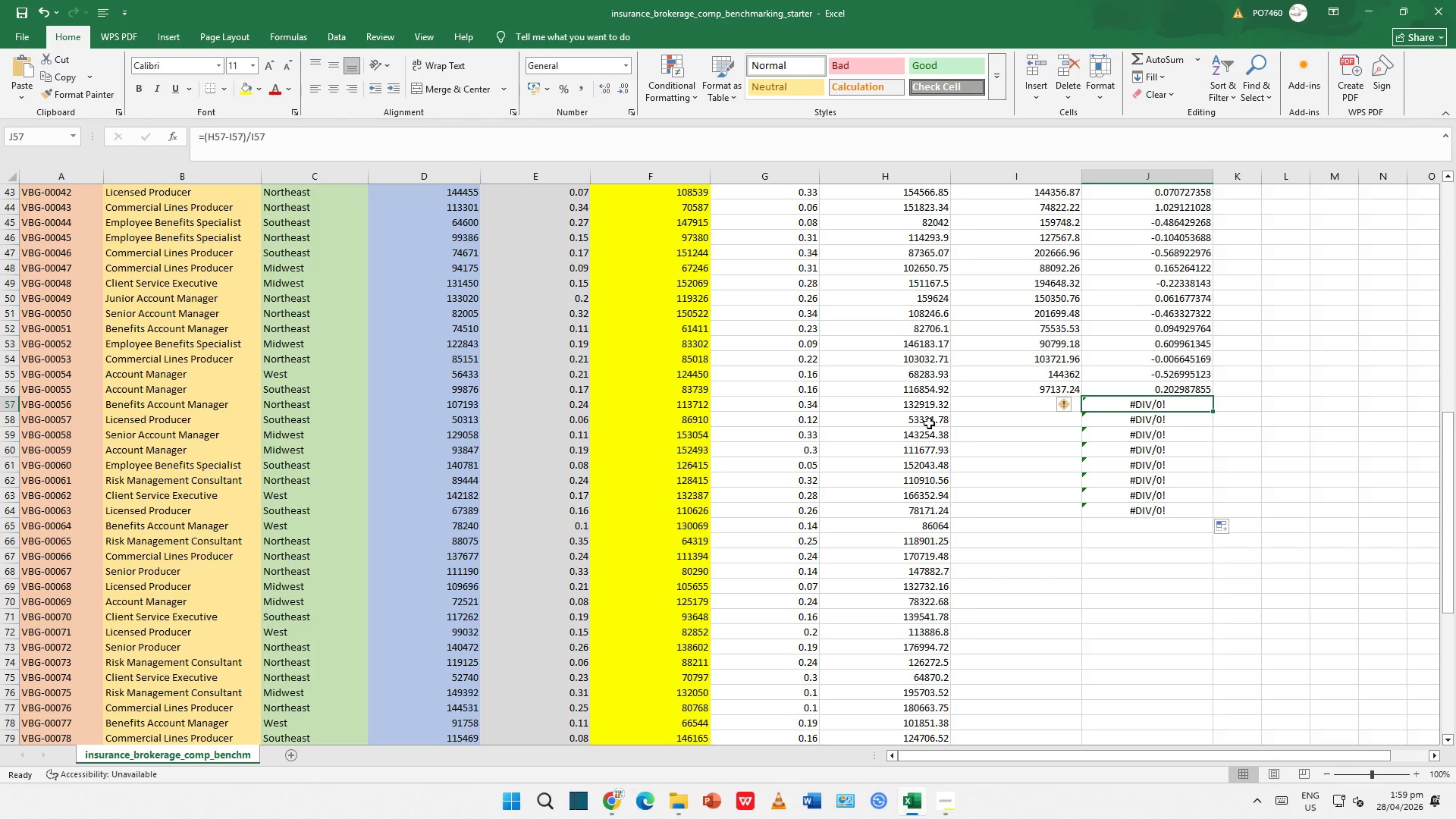 
wait(5.95)
 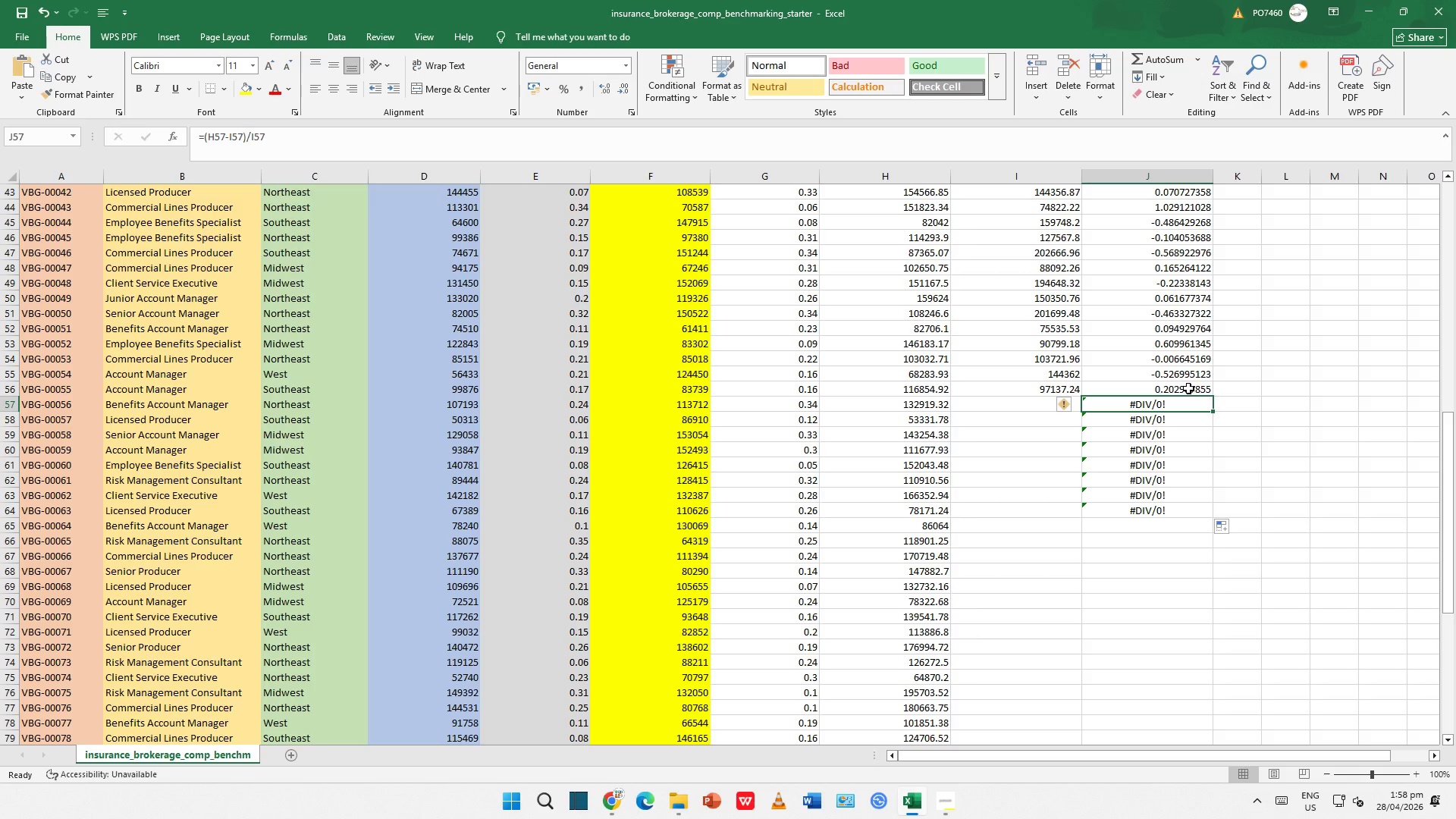 
left_click([1152, 384])
 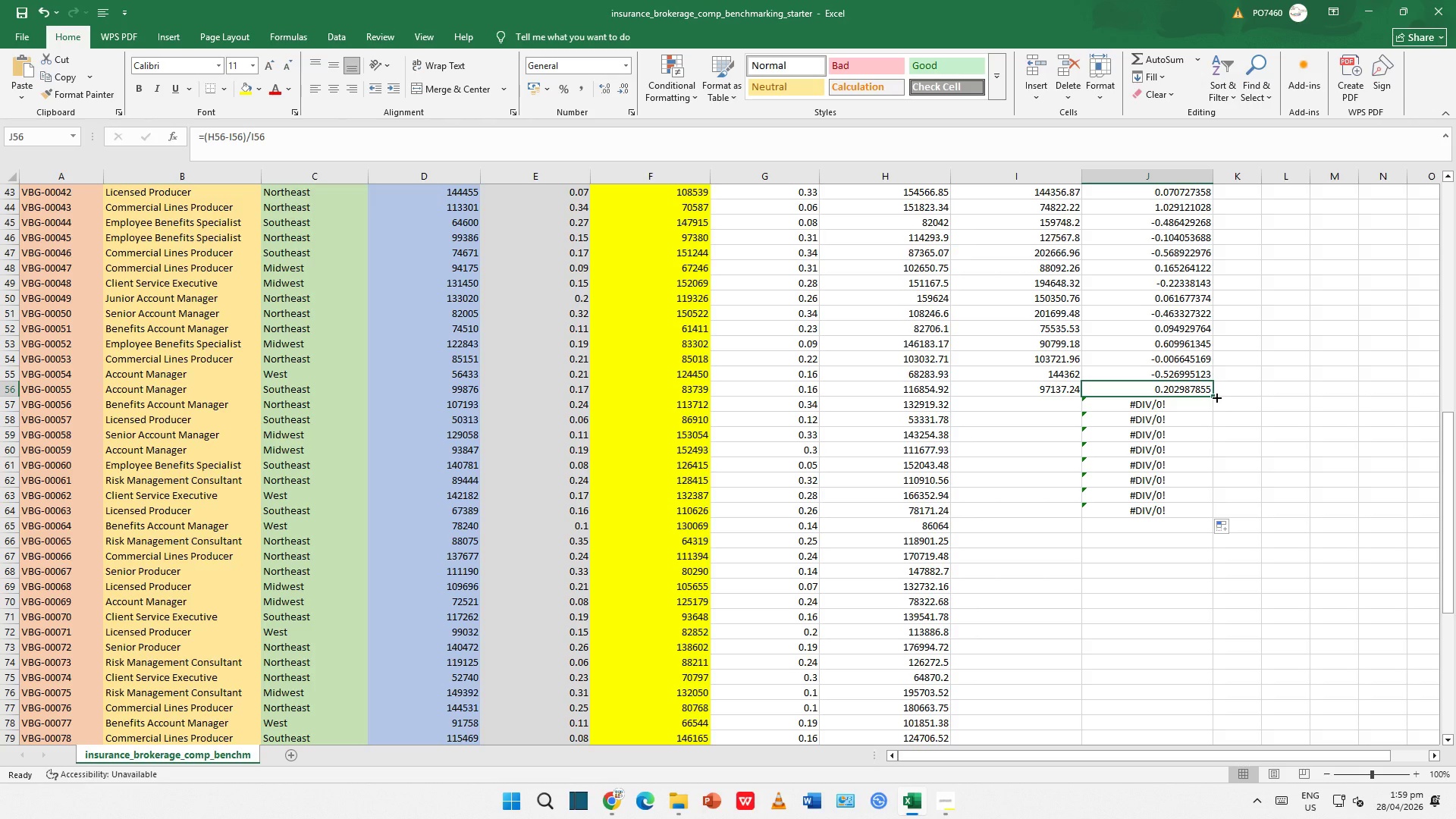 
left_click_drag(start_coordinate=[1214, 397], to_coordinate=[1209, 576])
 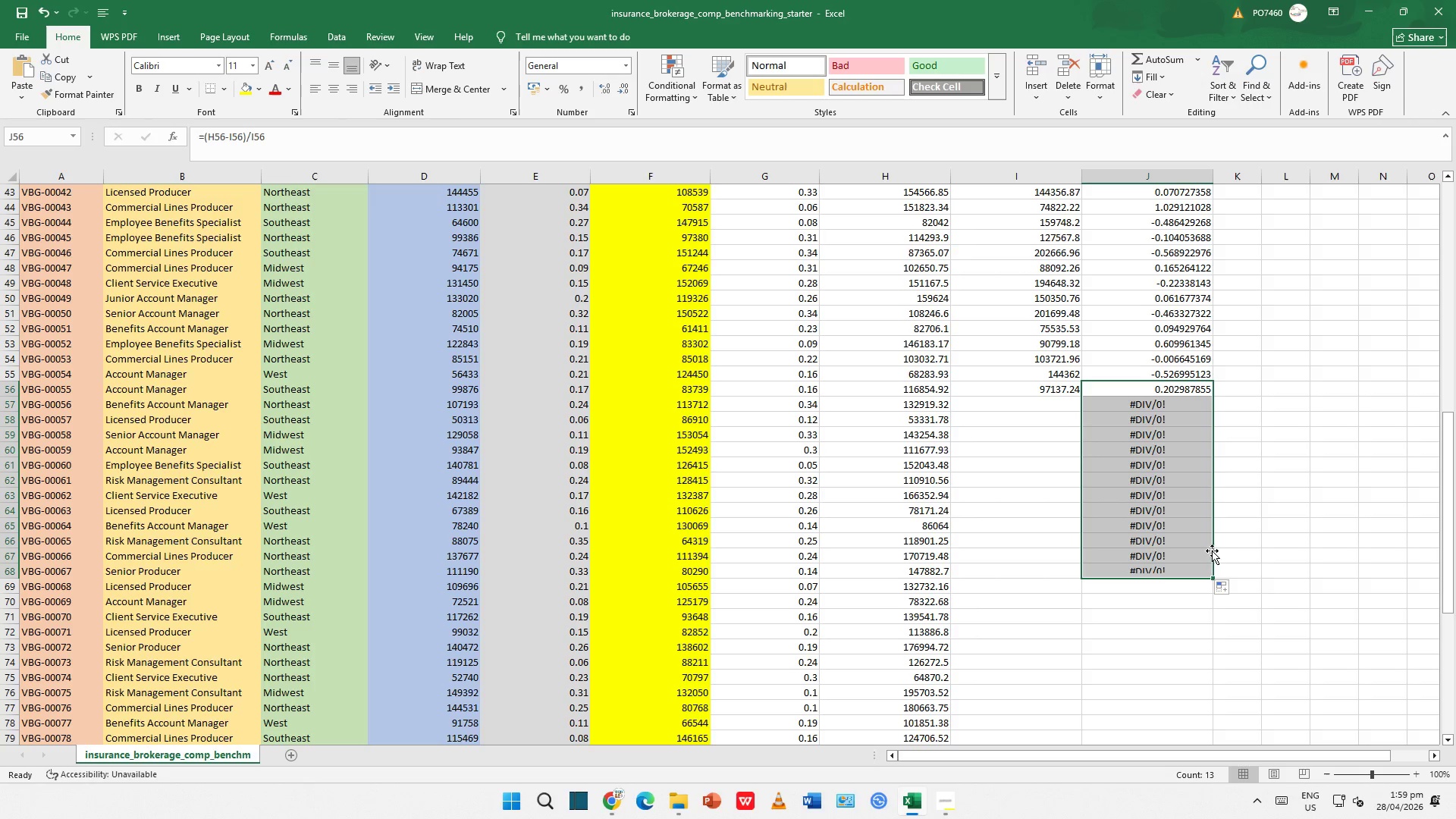 
scroll: coordinate [1225, 525], scroll_direction: down, amount: 3.0
 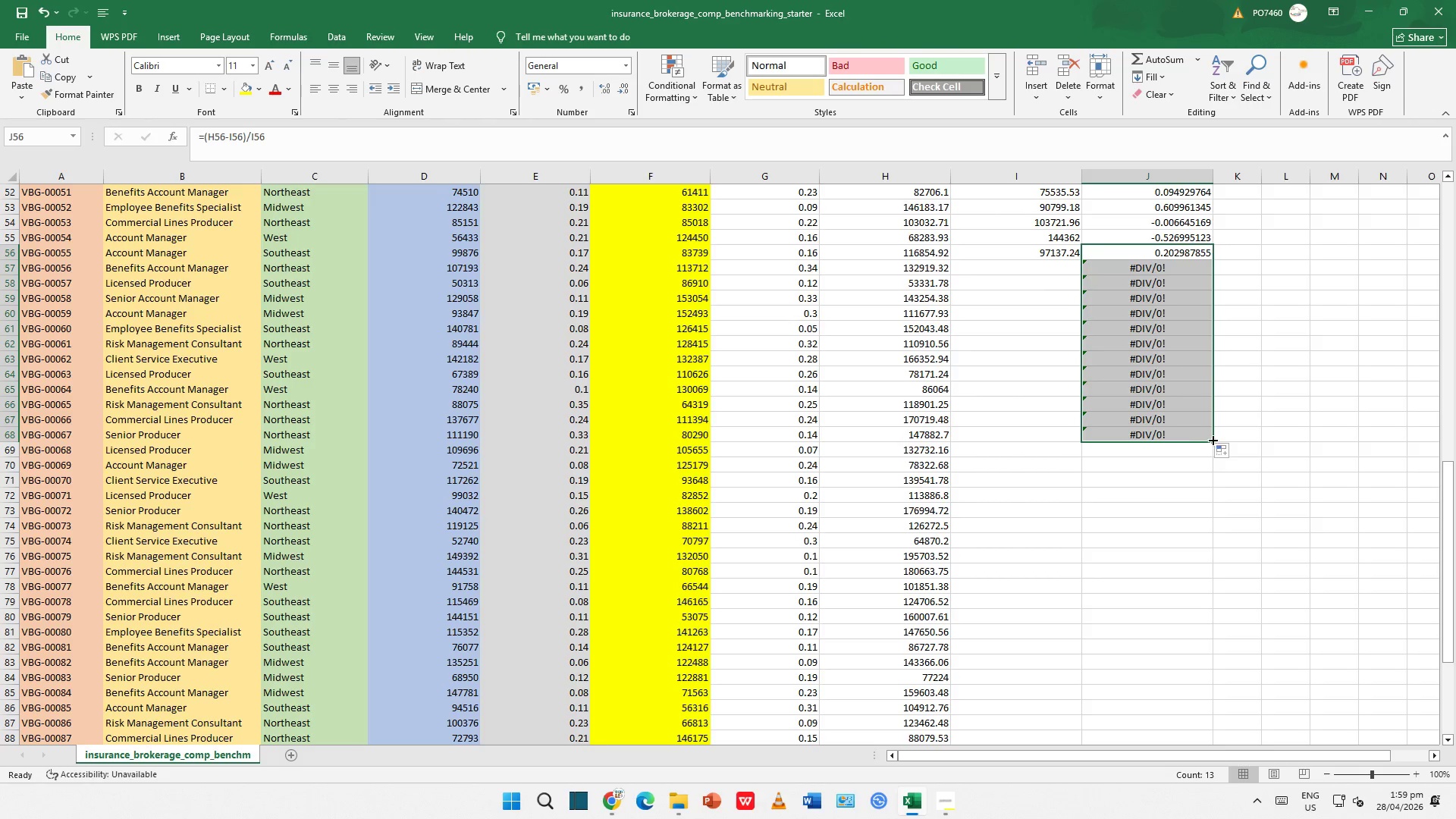 
left_click_drag(start_coordinate=[1212, 439], to_coordinate=[1215, 653])
 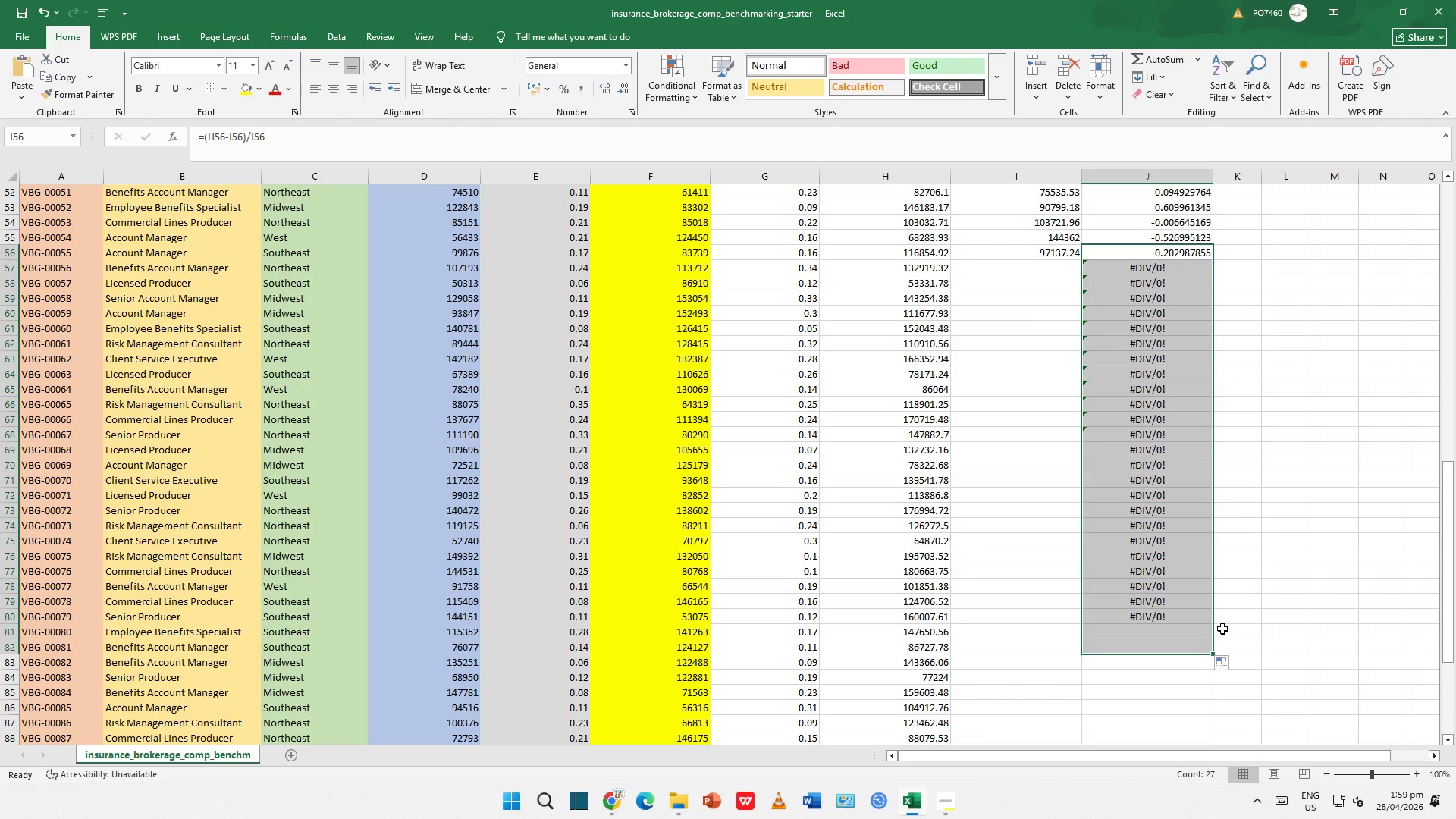 
scroll: coordinate [1222, 629], scroll_direction: down, amount: 5.0
 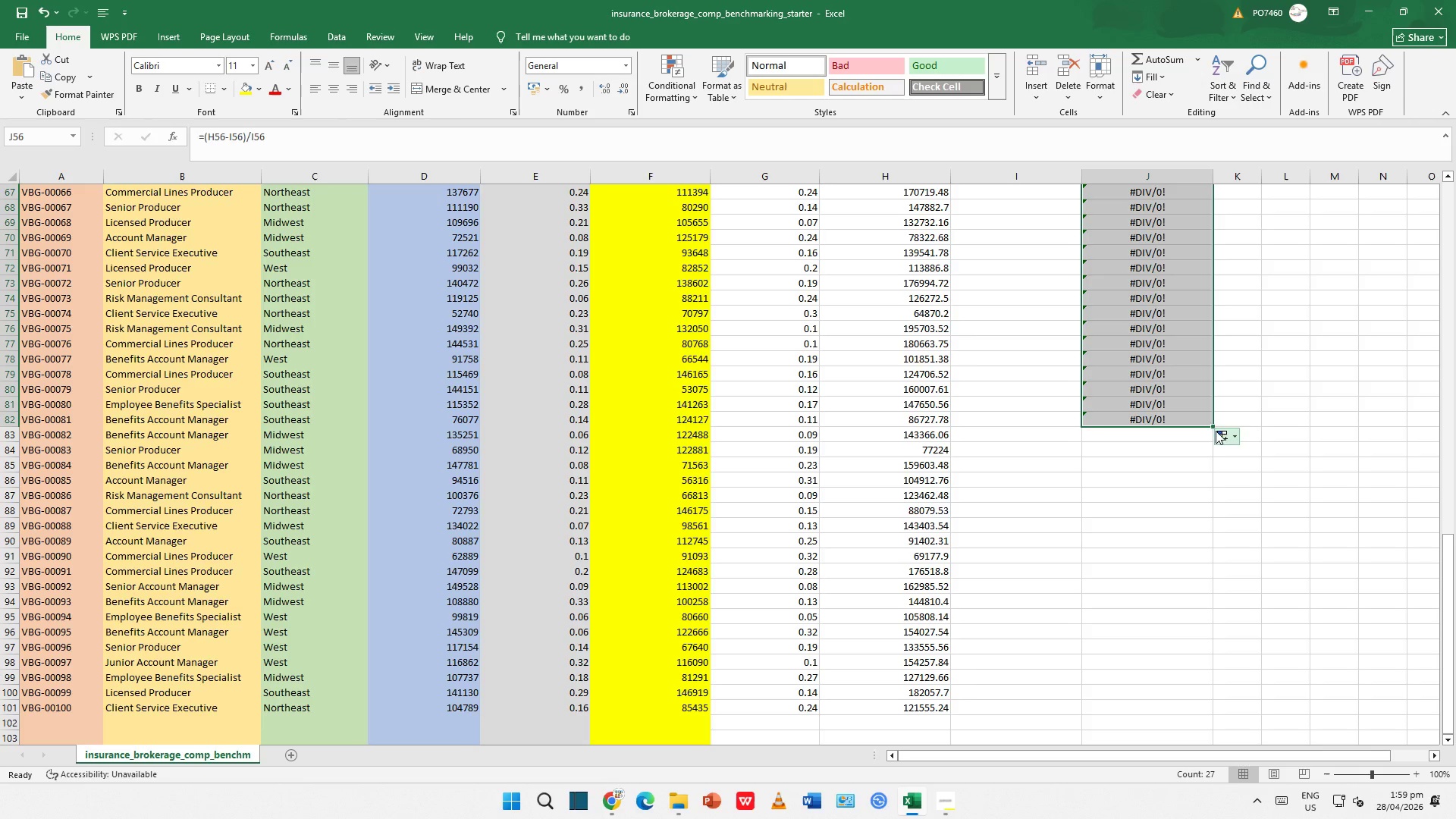 
left_click_drag(start_coordinate=[1211, 428], to_coordinate=[1207, 714])
 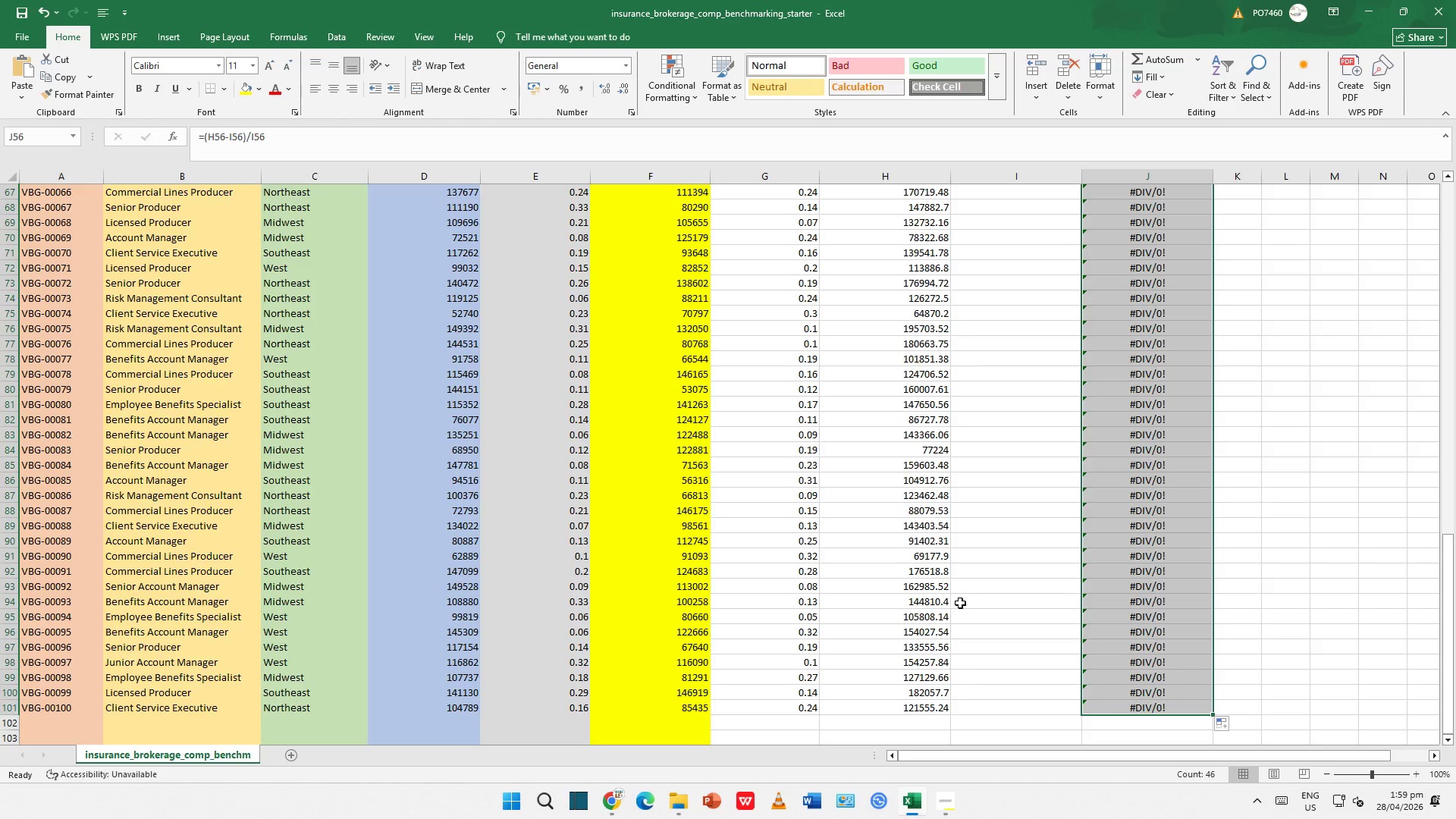 
scroll: coordinate [1018, 591], scroll_direction: up, amount: 7.0
 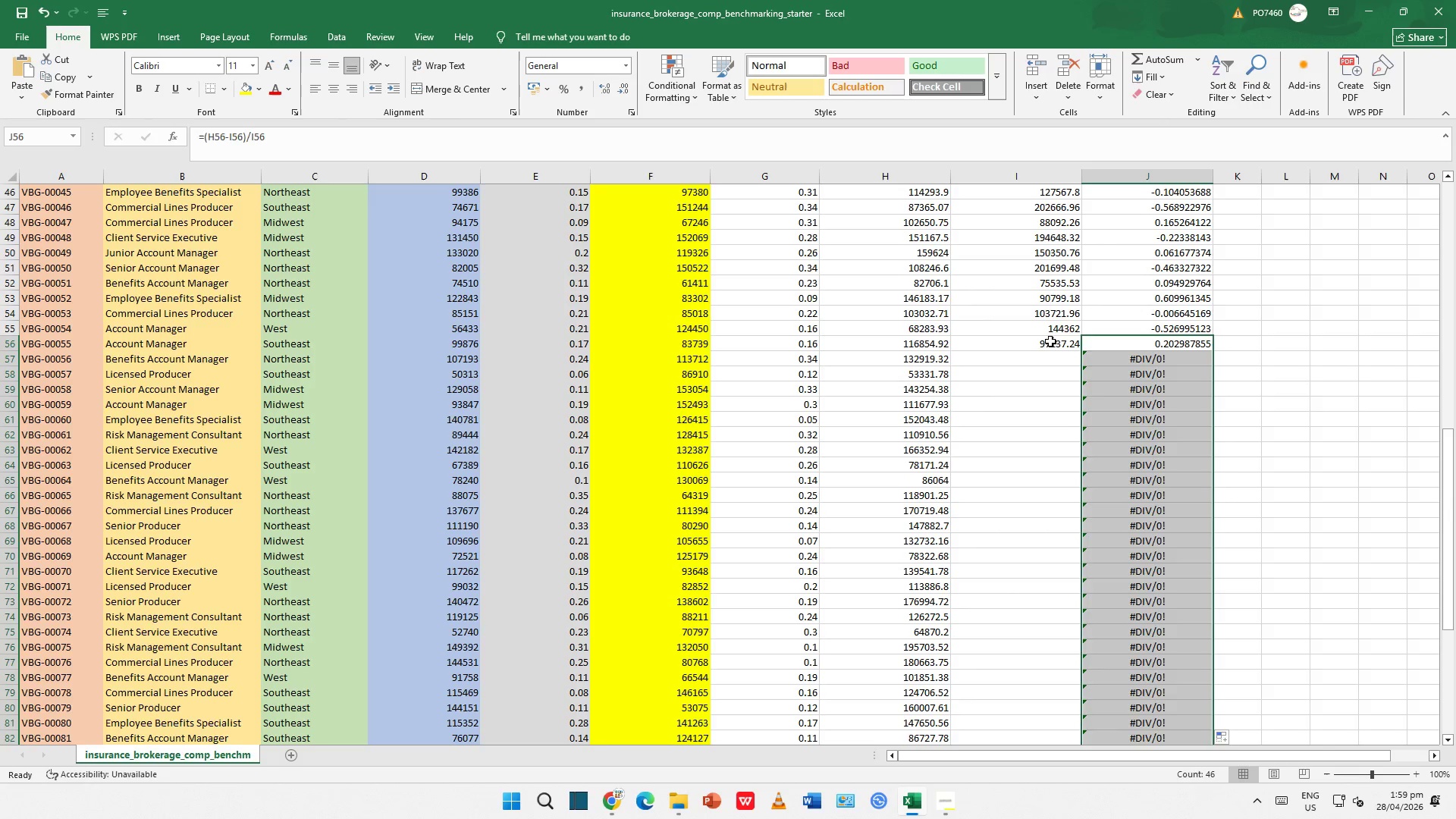 
left_click([1050, 339])
 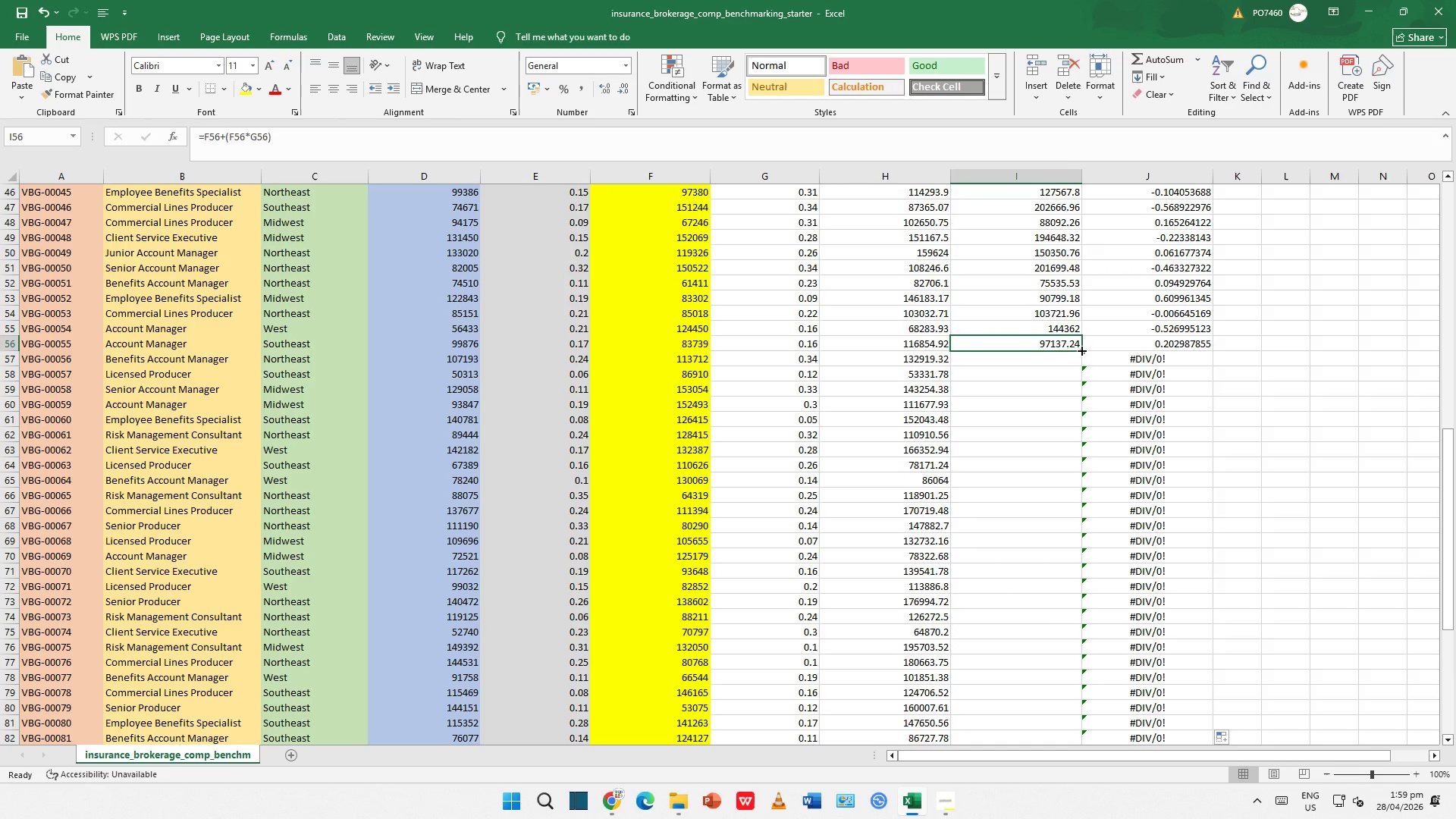 
left_click_drag(start_coordinate=[1081, 350], to_coordinate=[1075, 447])
 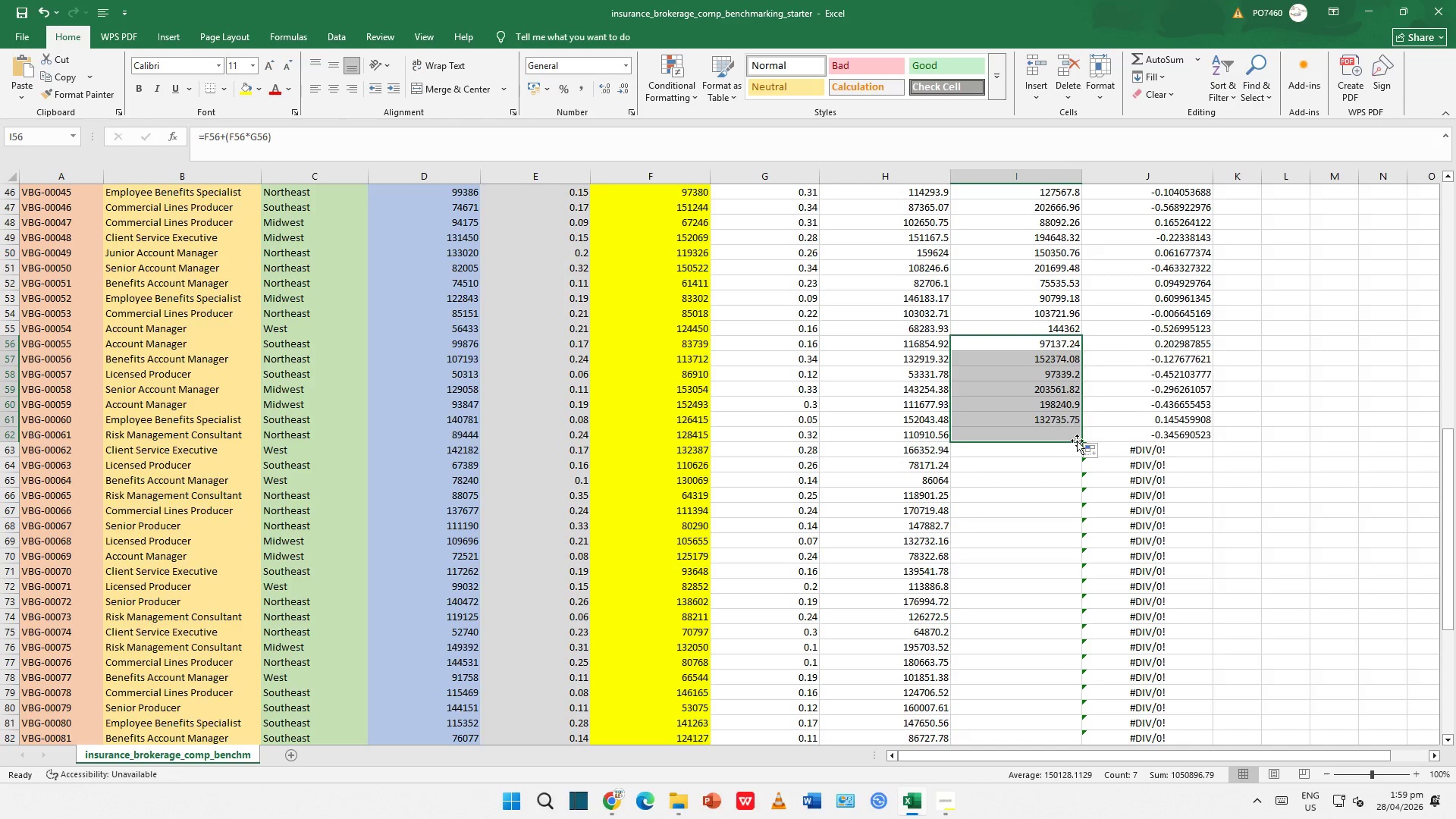 
scroll: coordinate [1084, 425], scroll_direction: down, amount: 2.0
 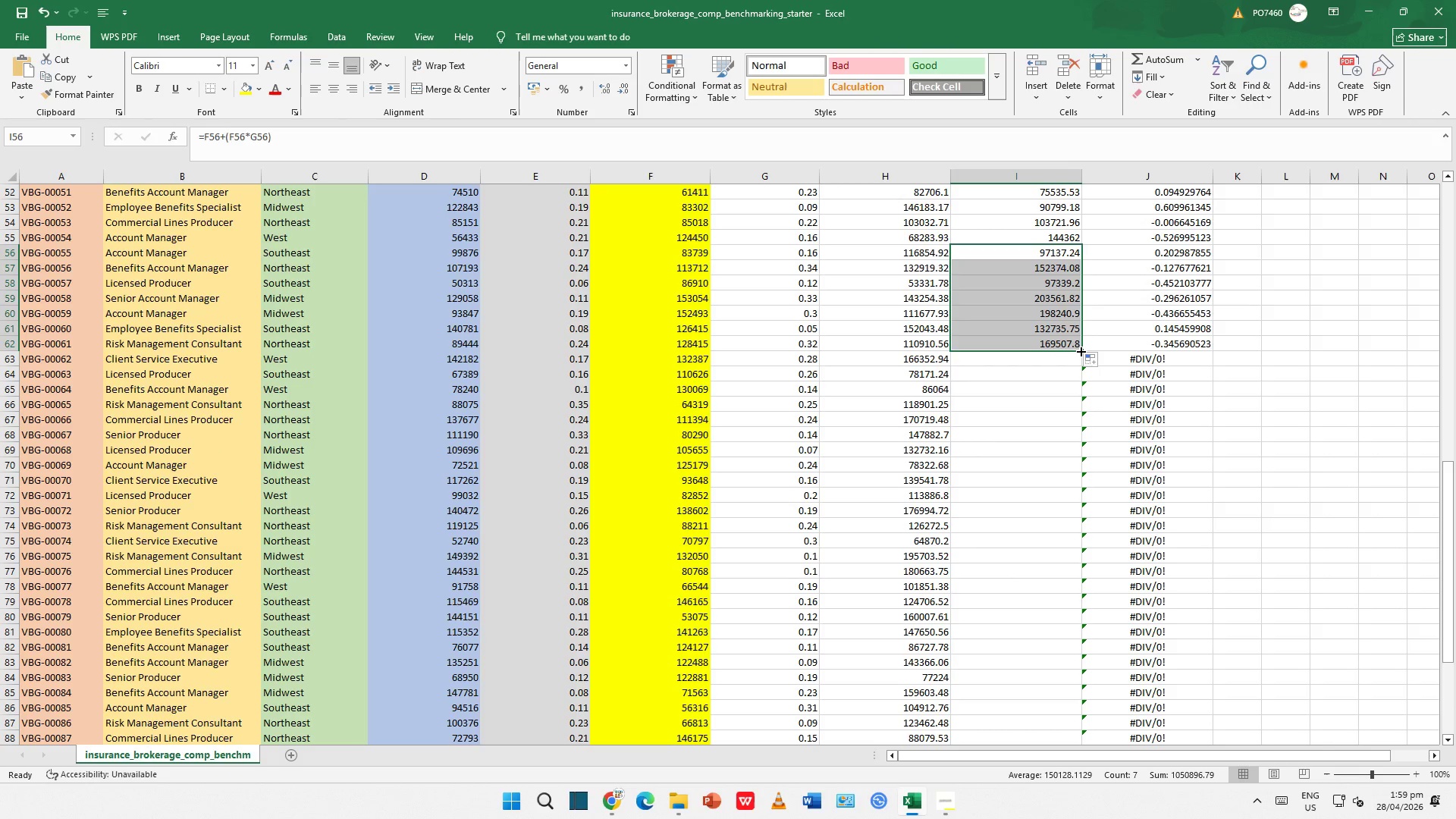 
left_click_drag(start_coordinate=[1082, 351], to_coordinate=[1078, 499])
 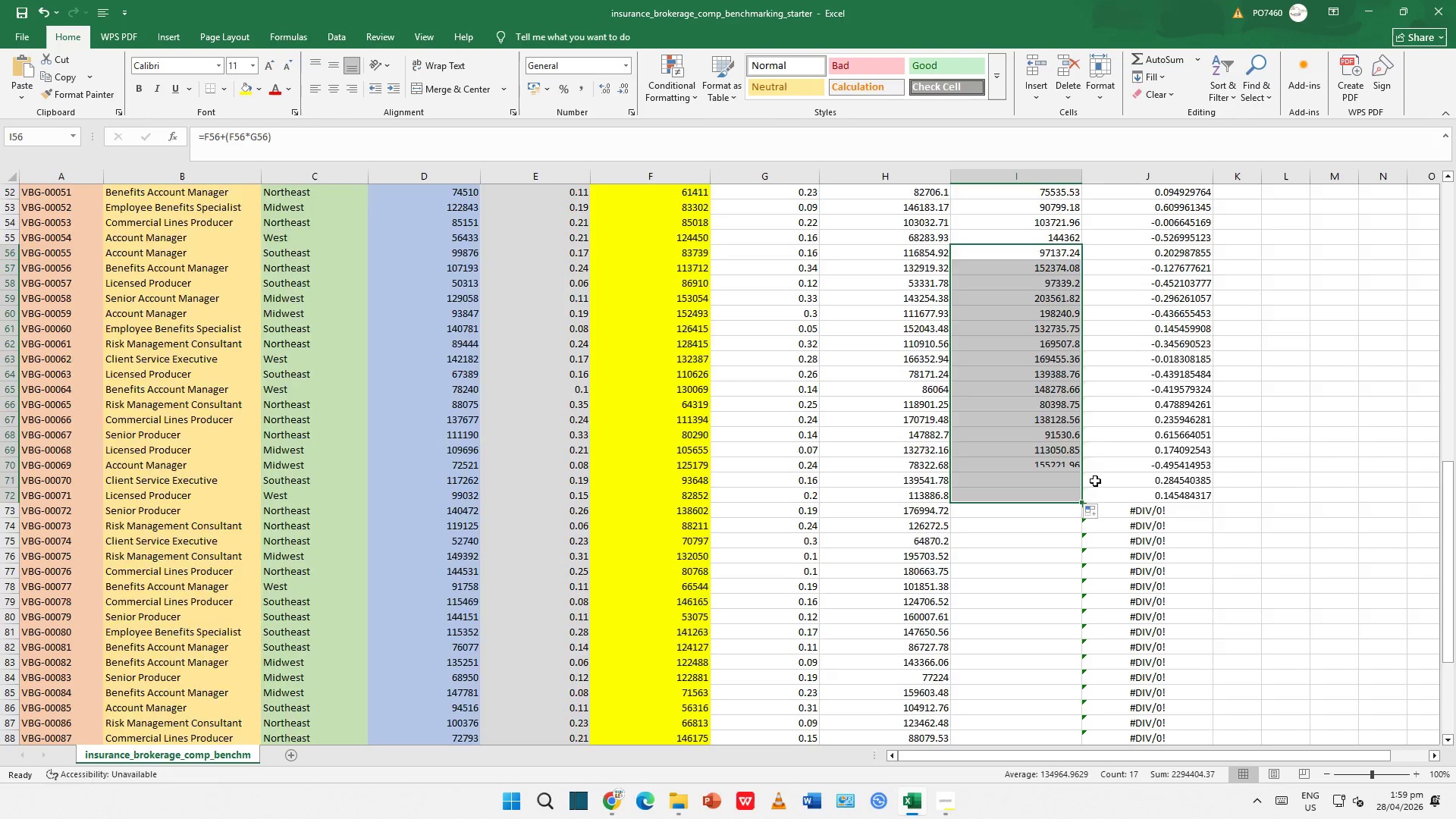 
scroll: coordinate [1099, 476], scroll_direction: down, amount: 4.0
 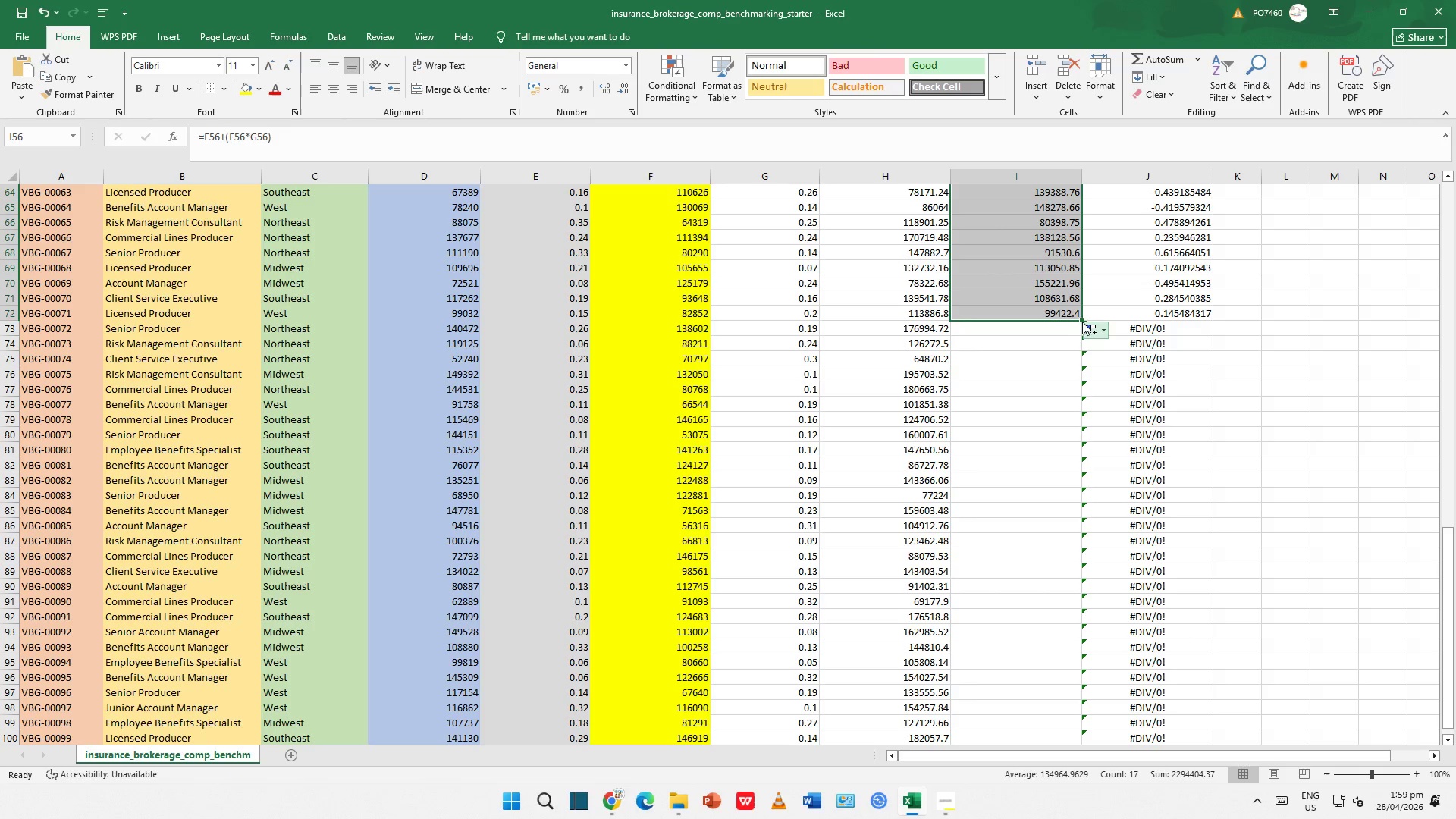 
left_click_drag(start_coordinate=[1081, 321], to_coordinate=[1075, 469])
 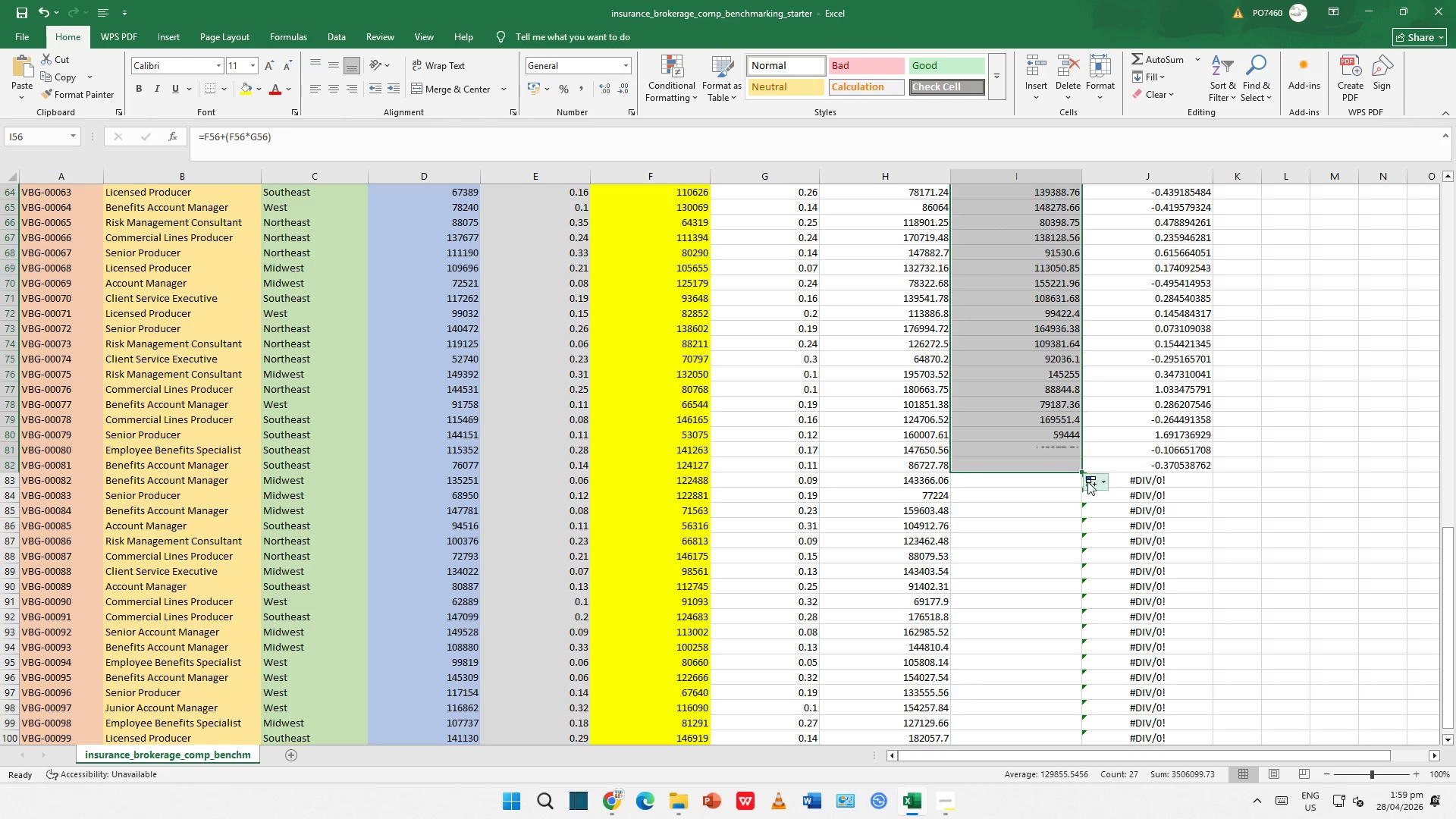 
scroll: coordinate [1088, 480], scroll_direction: down, amount: 1.0
 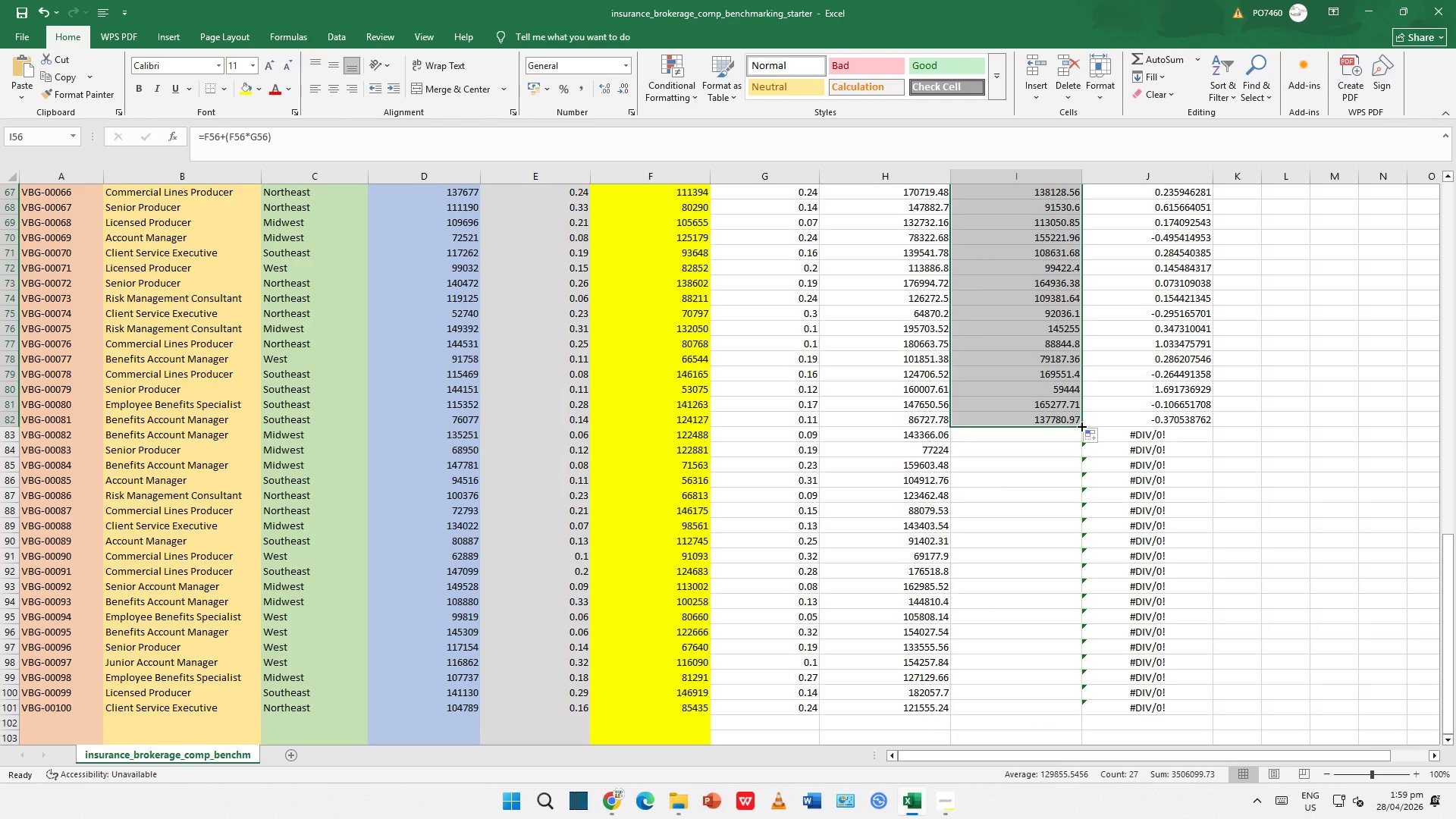 
left_click_drag(start_coordinate=[1081, 425], to_coordinate=[1082, 601])
 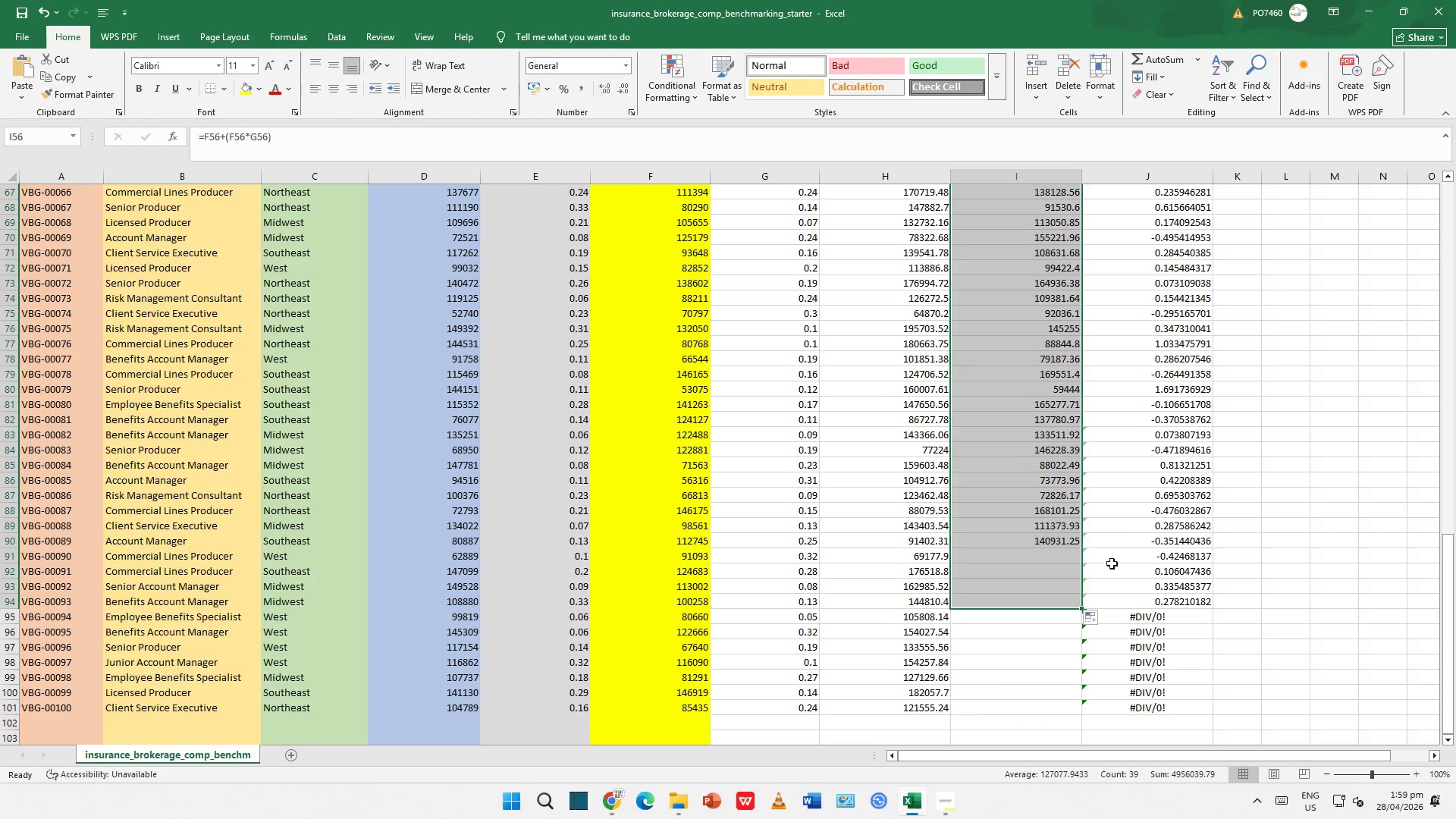 
scroll: coordinate [1125, 536], scroll_direction: down, amount: 2.0
 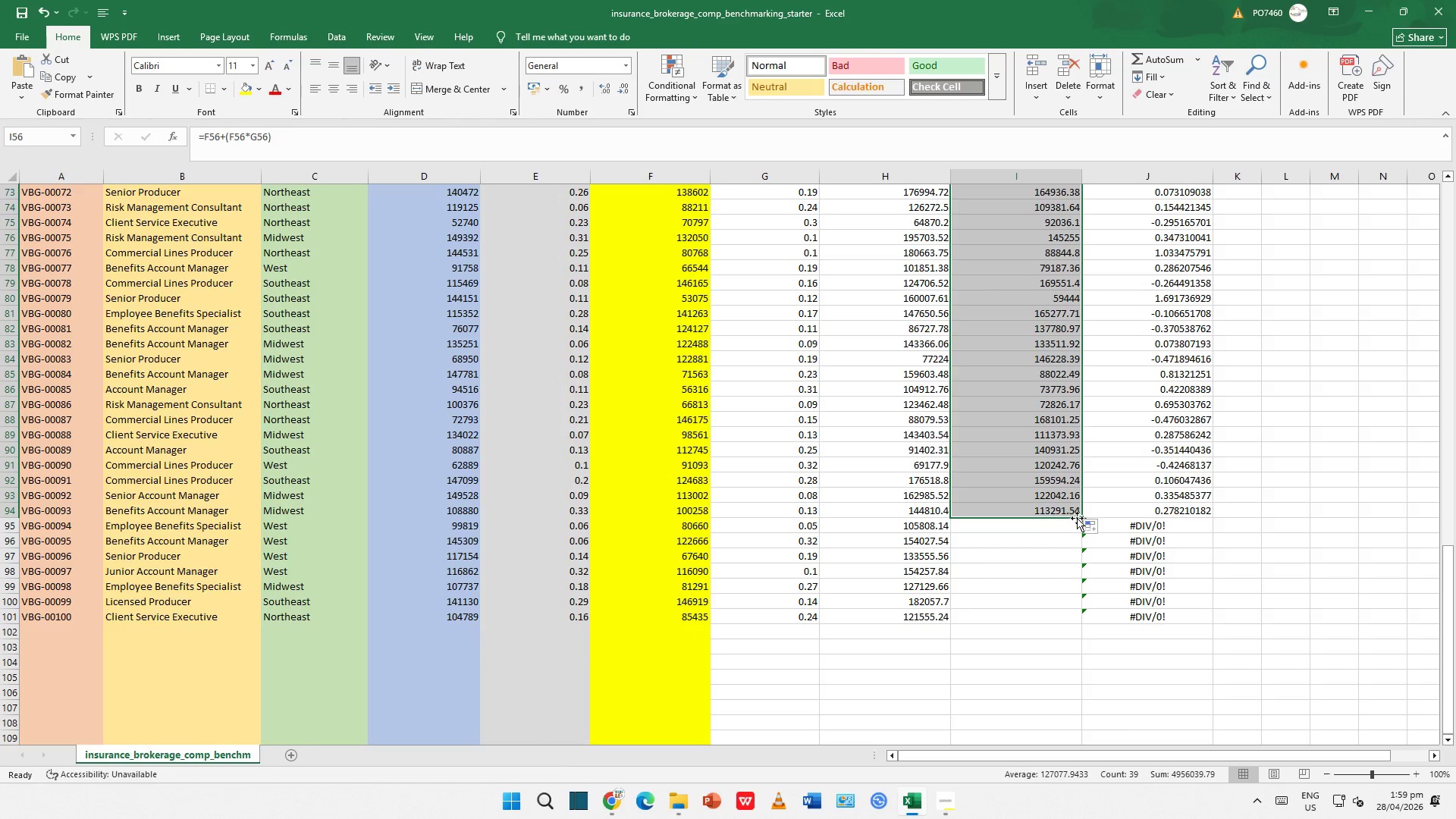 
left_click_drag(start_coordinate=[1080, 516], to_coordinate=[1072, 620])
 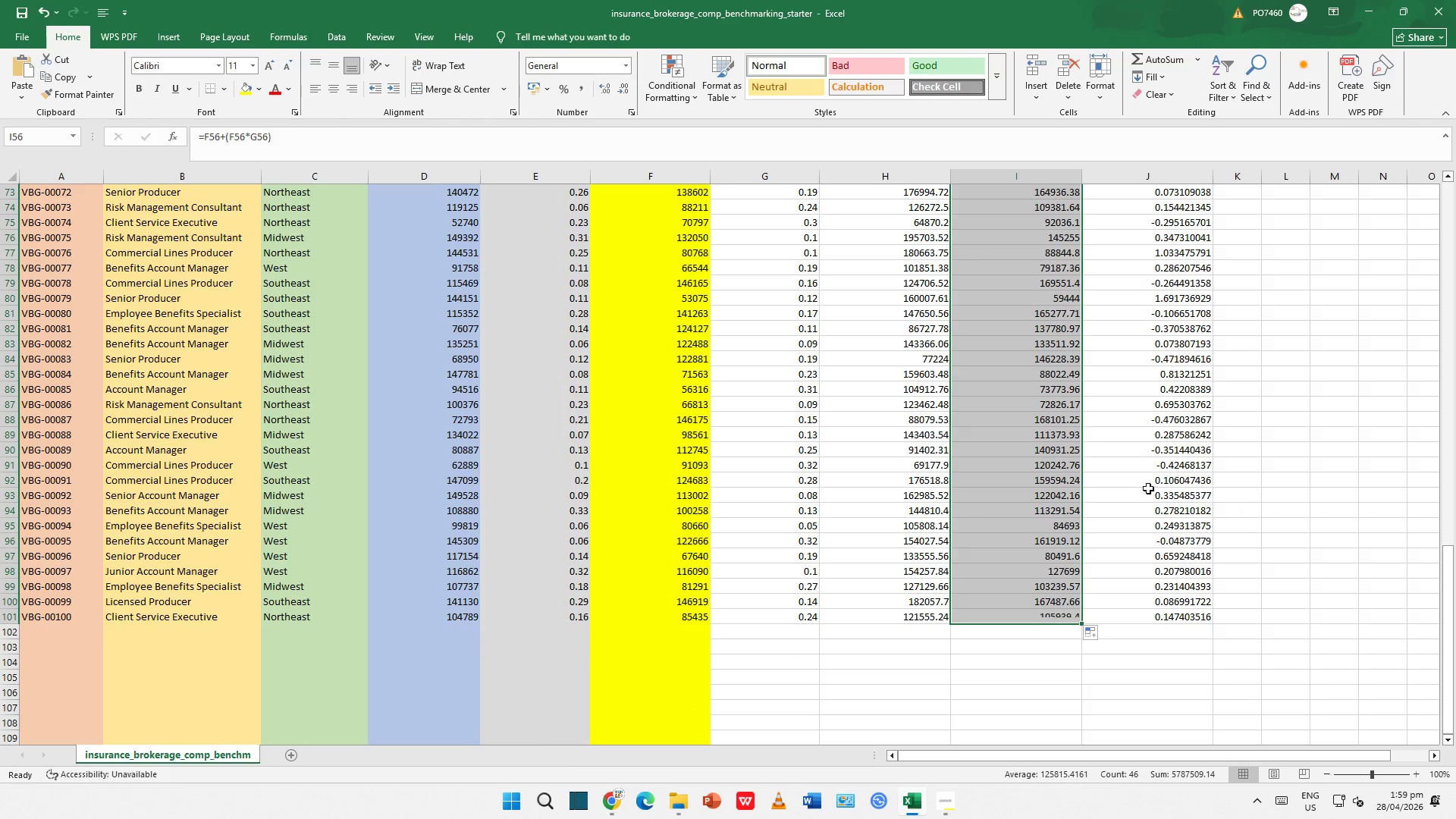 
left_click([1103, 472])
 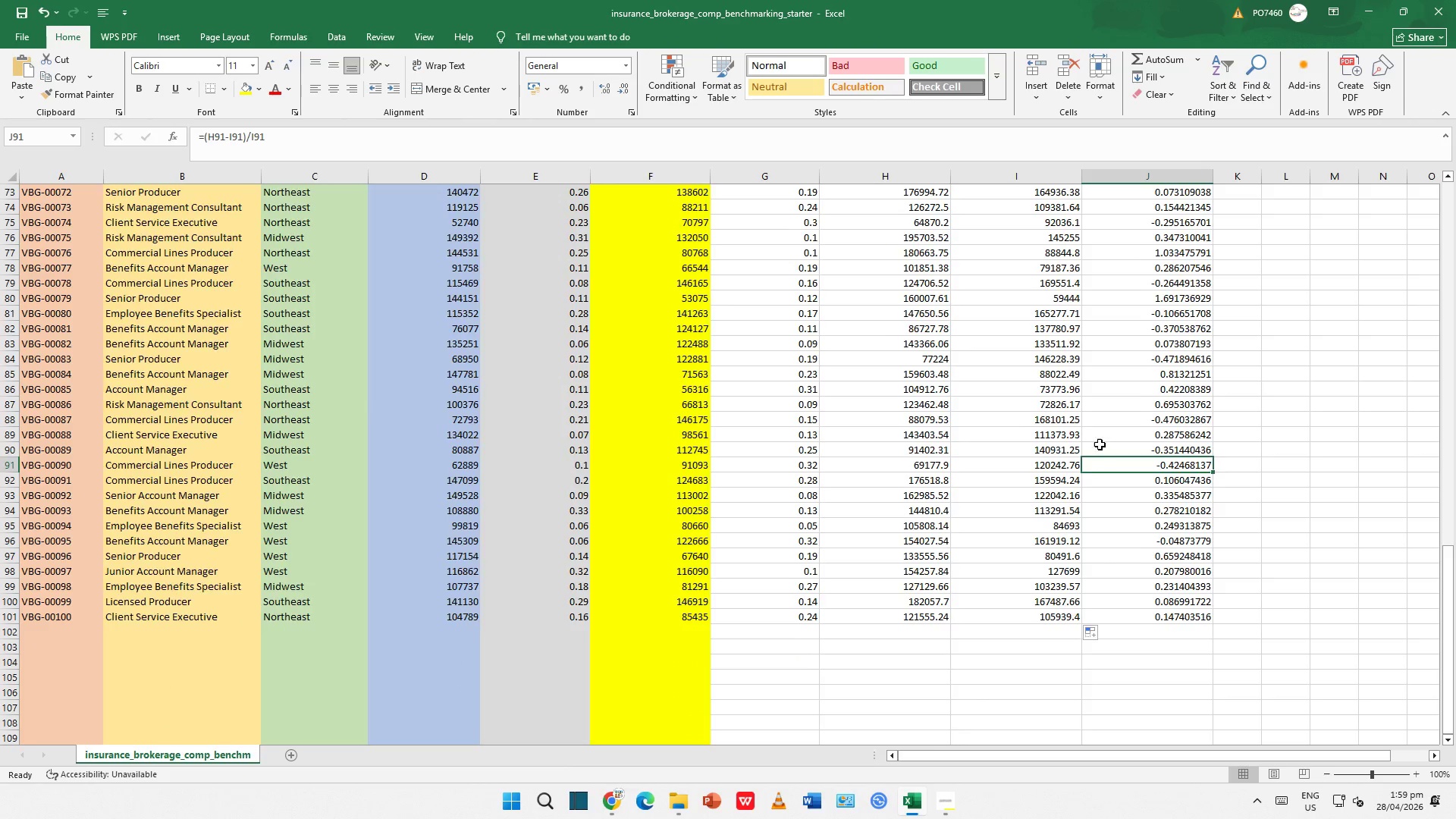 
scroll: coordinate [1095, 438], scroll_direction: down, amount: 3.0
 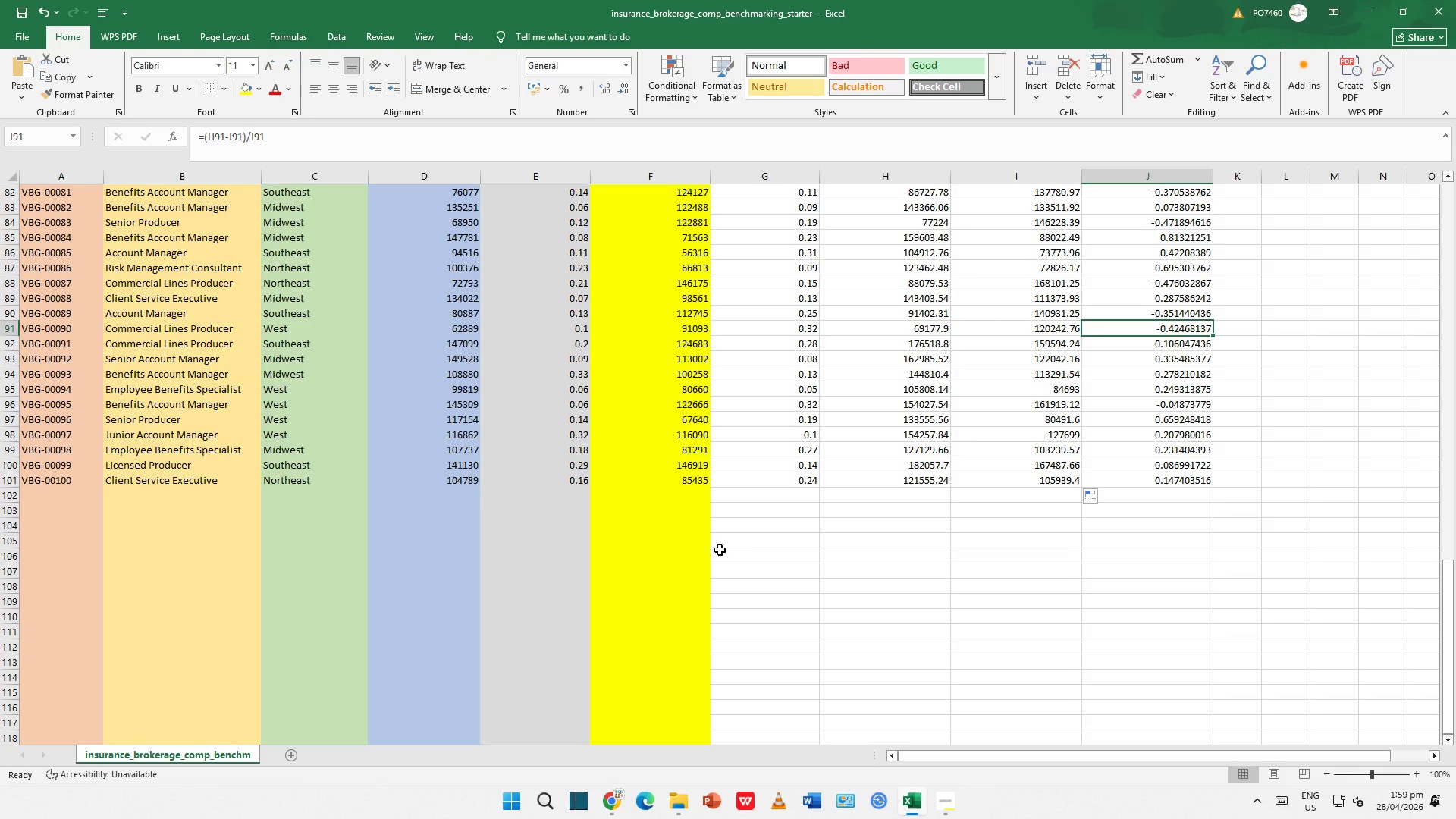 
scroll: coordinate [712, 500], scroll_direction: up, amount: 47.0
 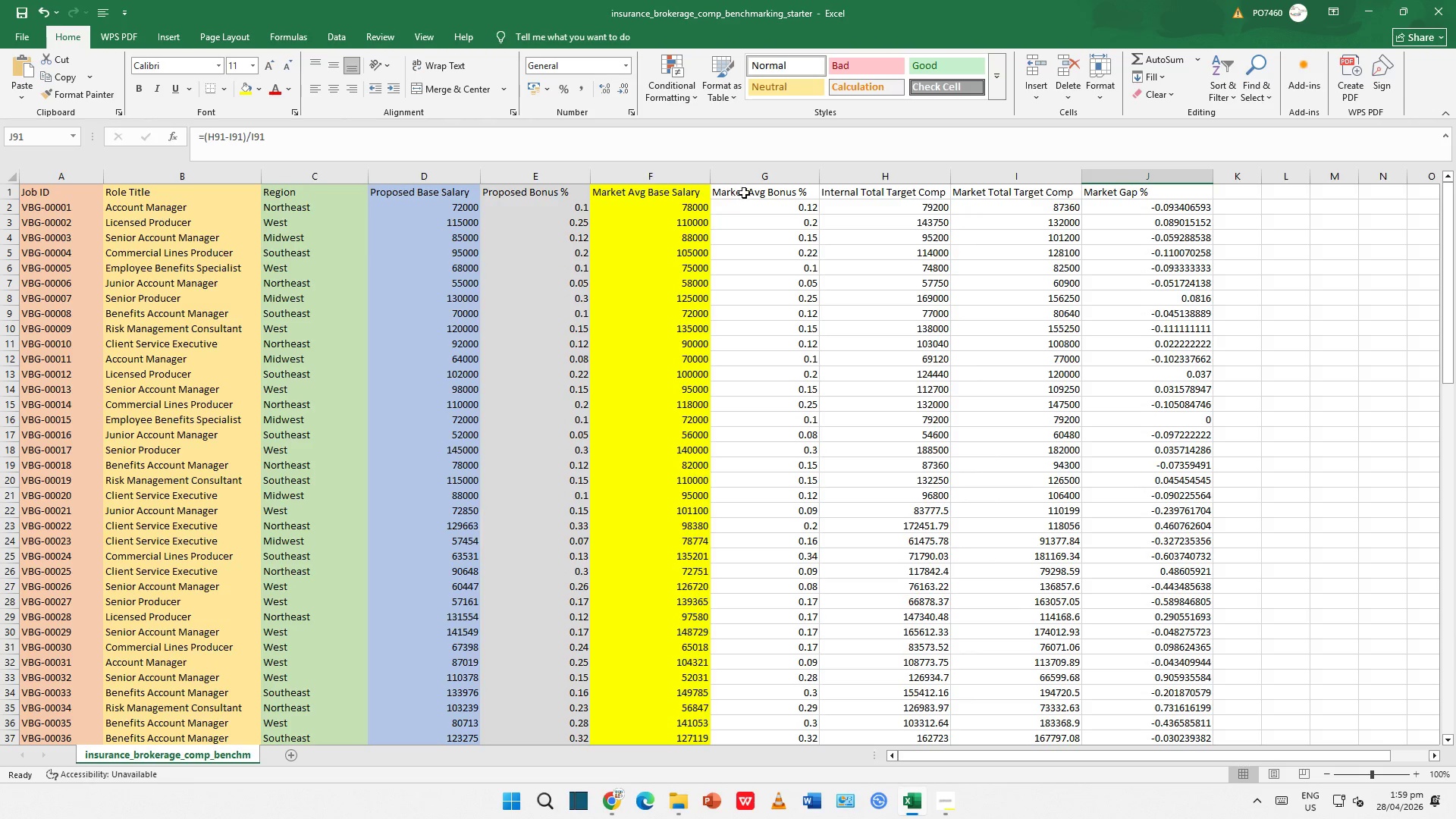 
left_click([742, 173])
 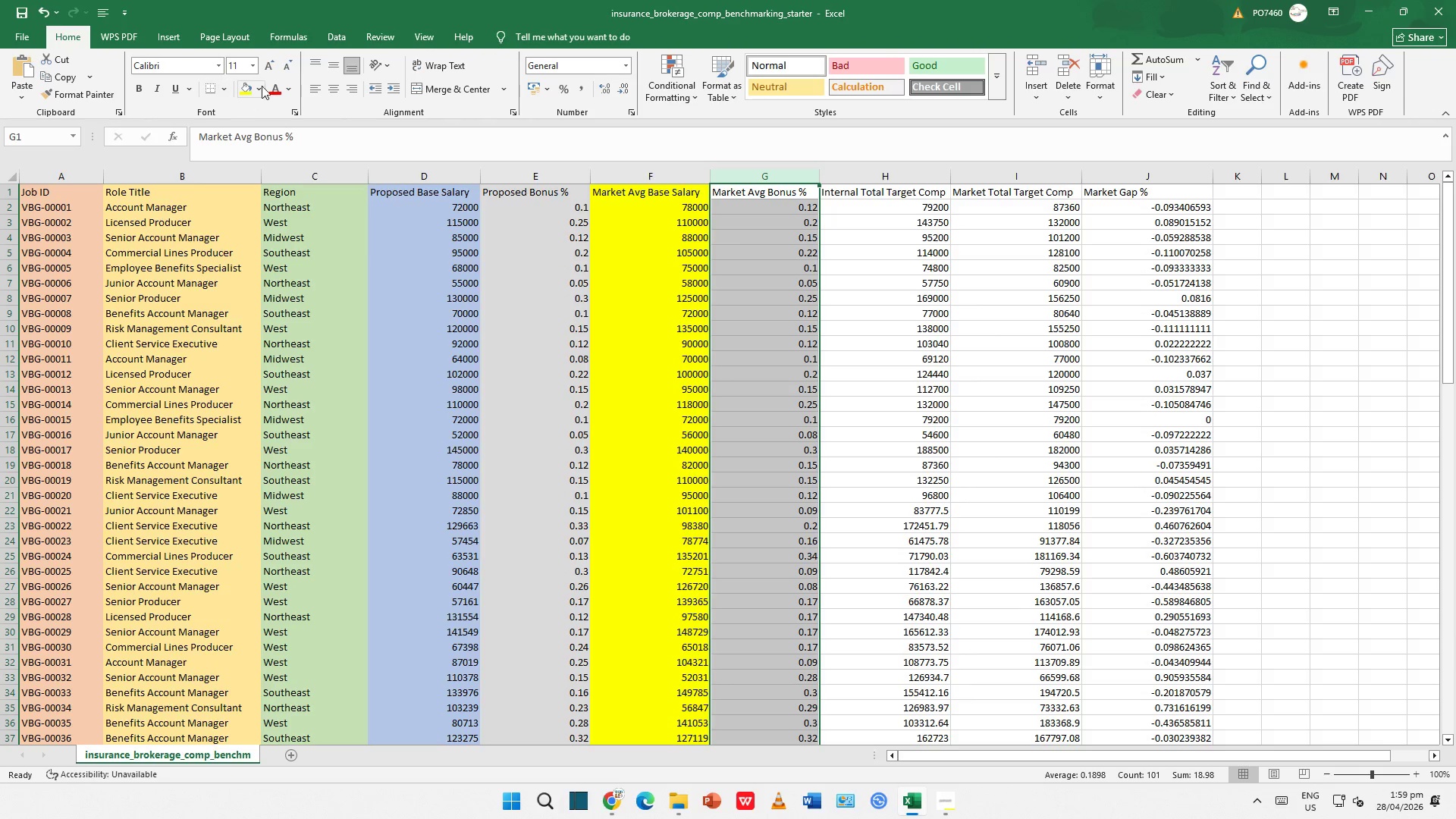 
left_click([263, 86])
 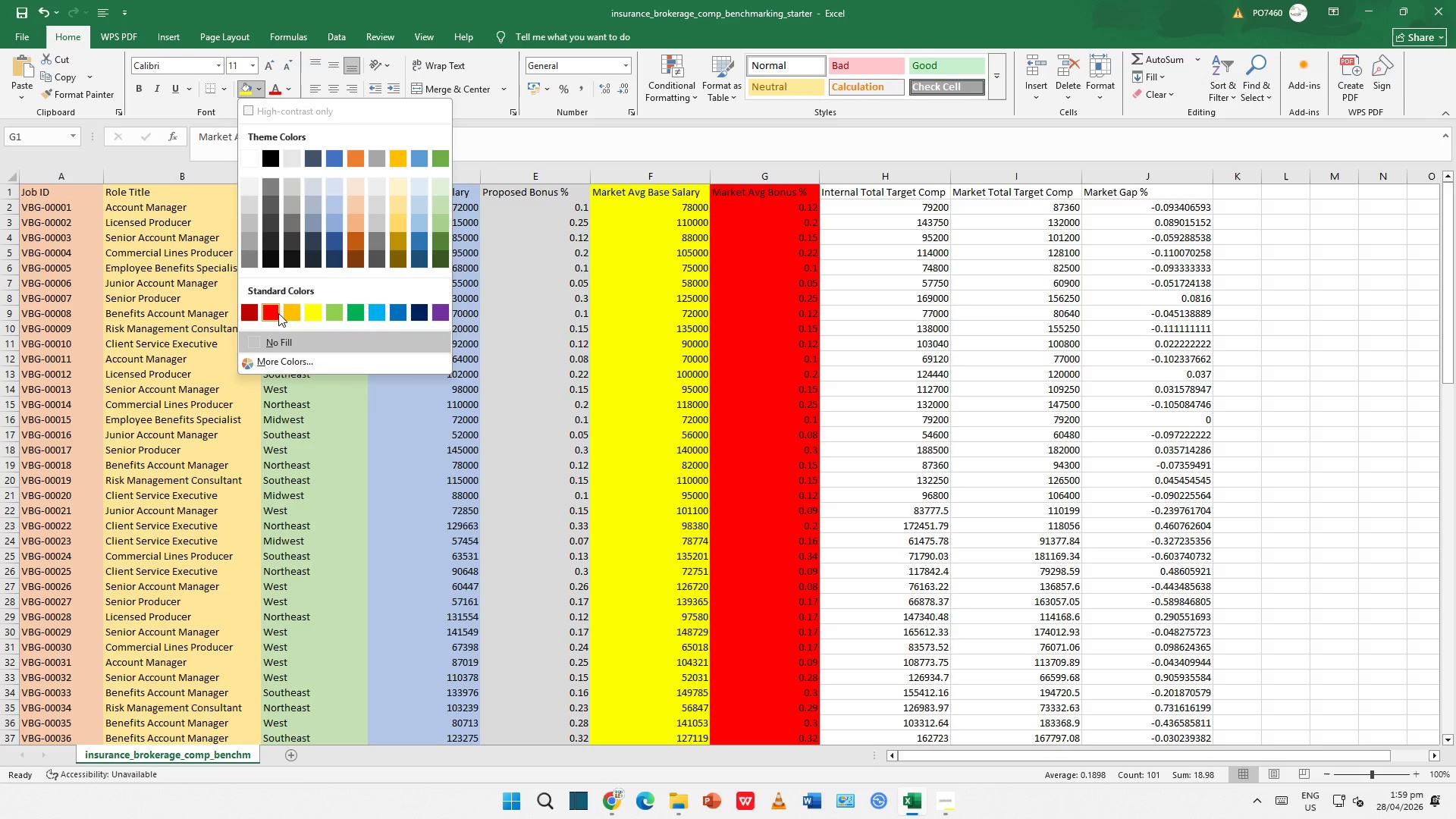 
wait(7.97)
 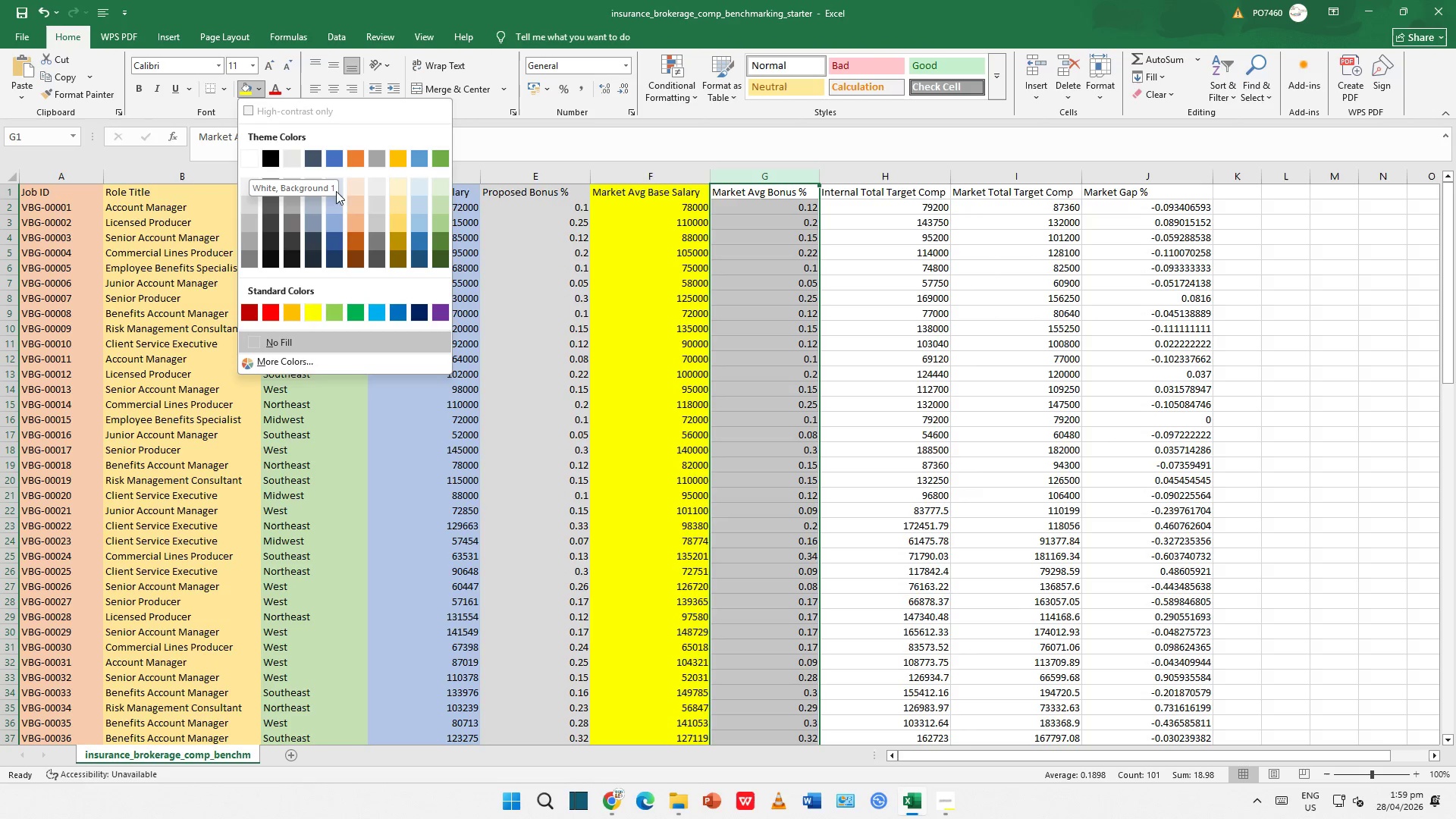 
left_click([274, 315])
 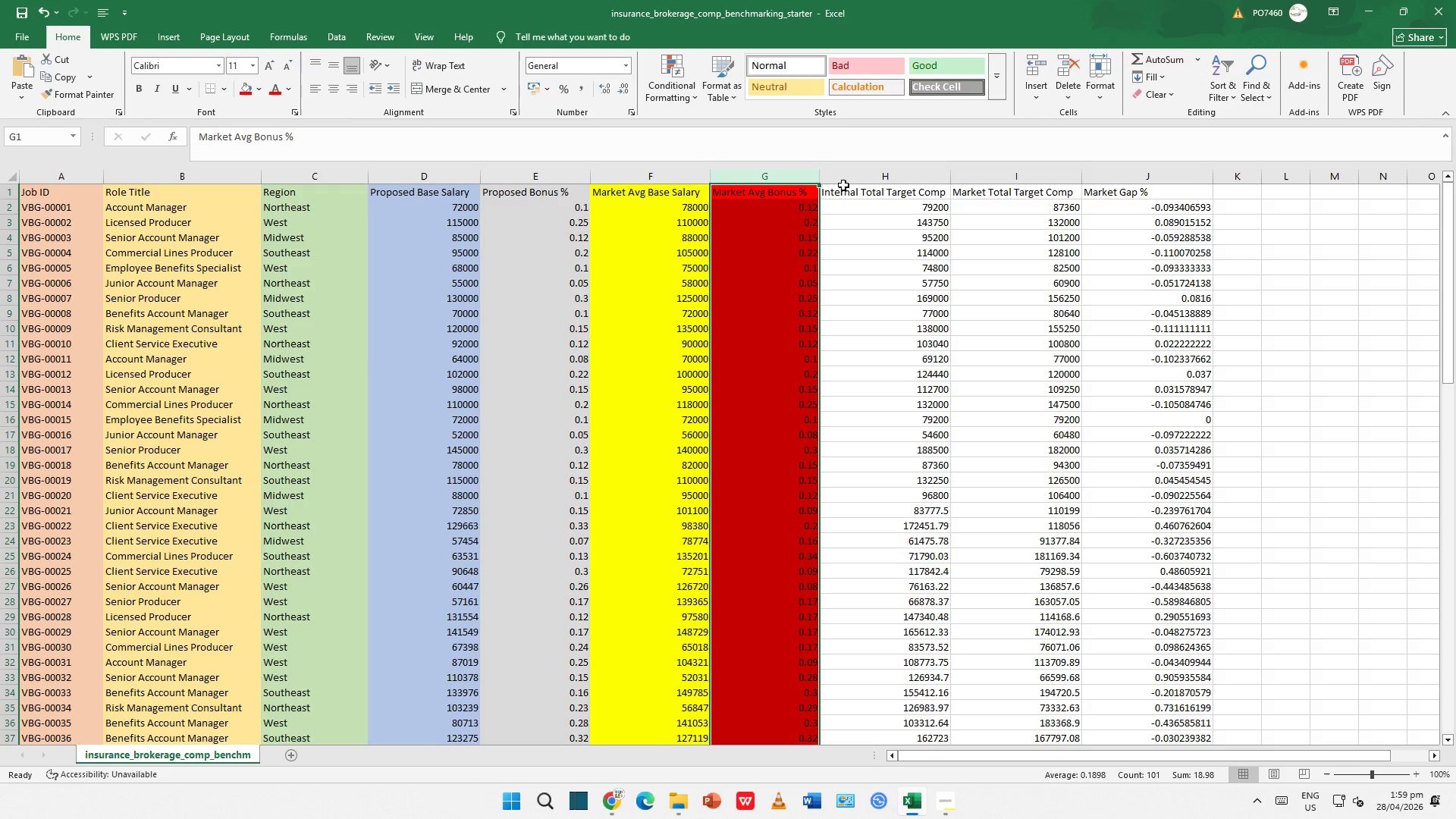 
left_click([846, 183])
 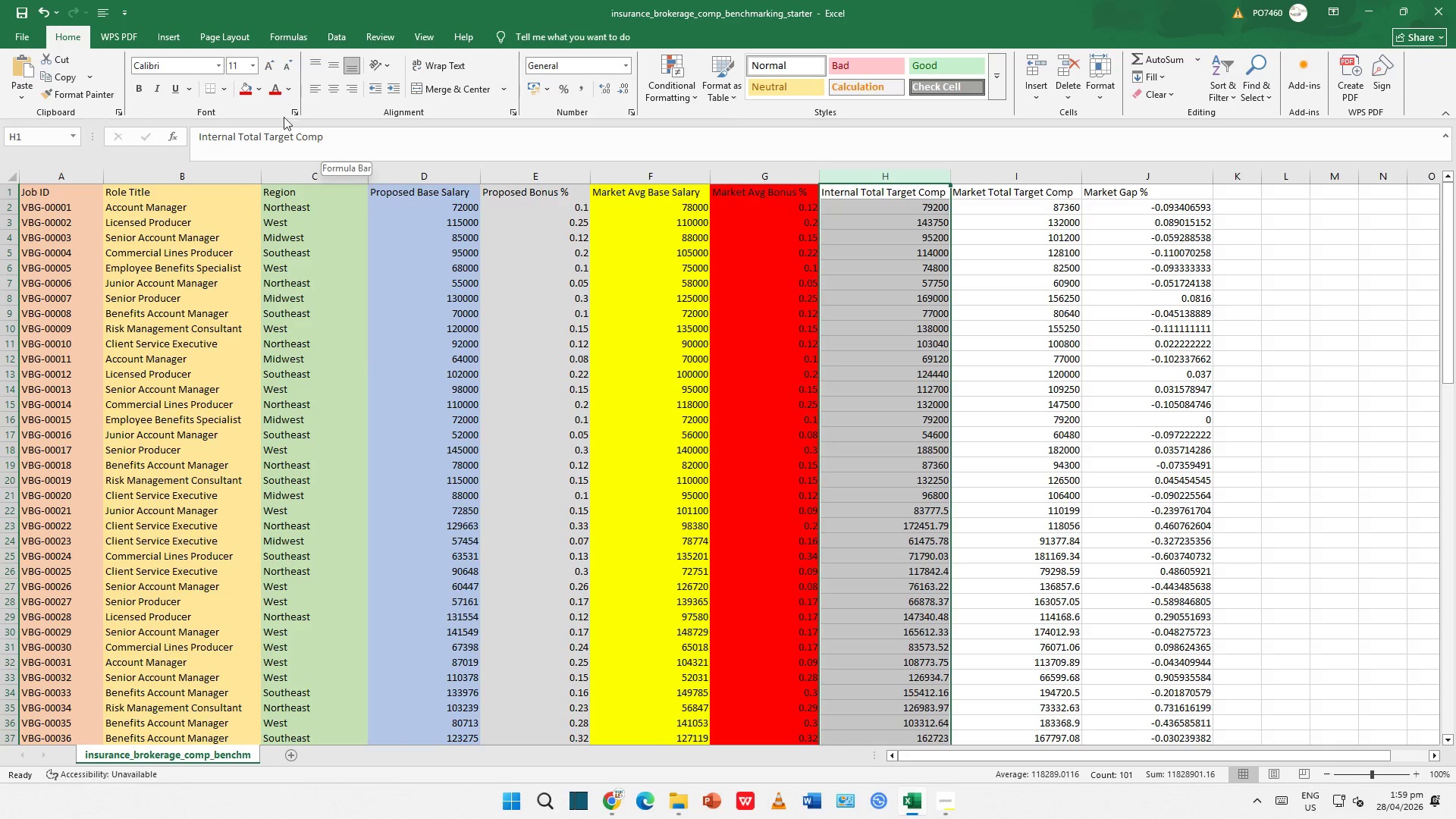 
left_click([257, 89])
 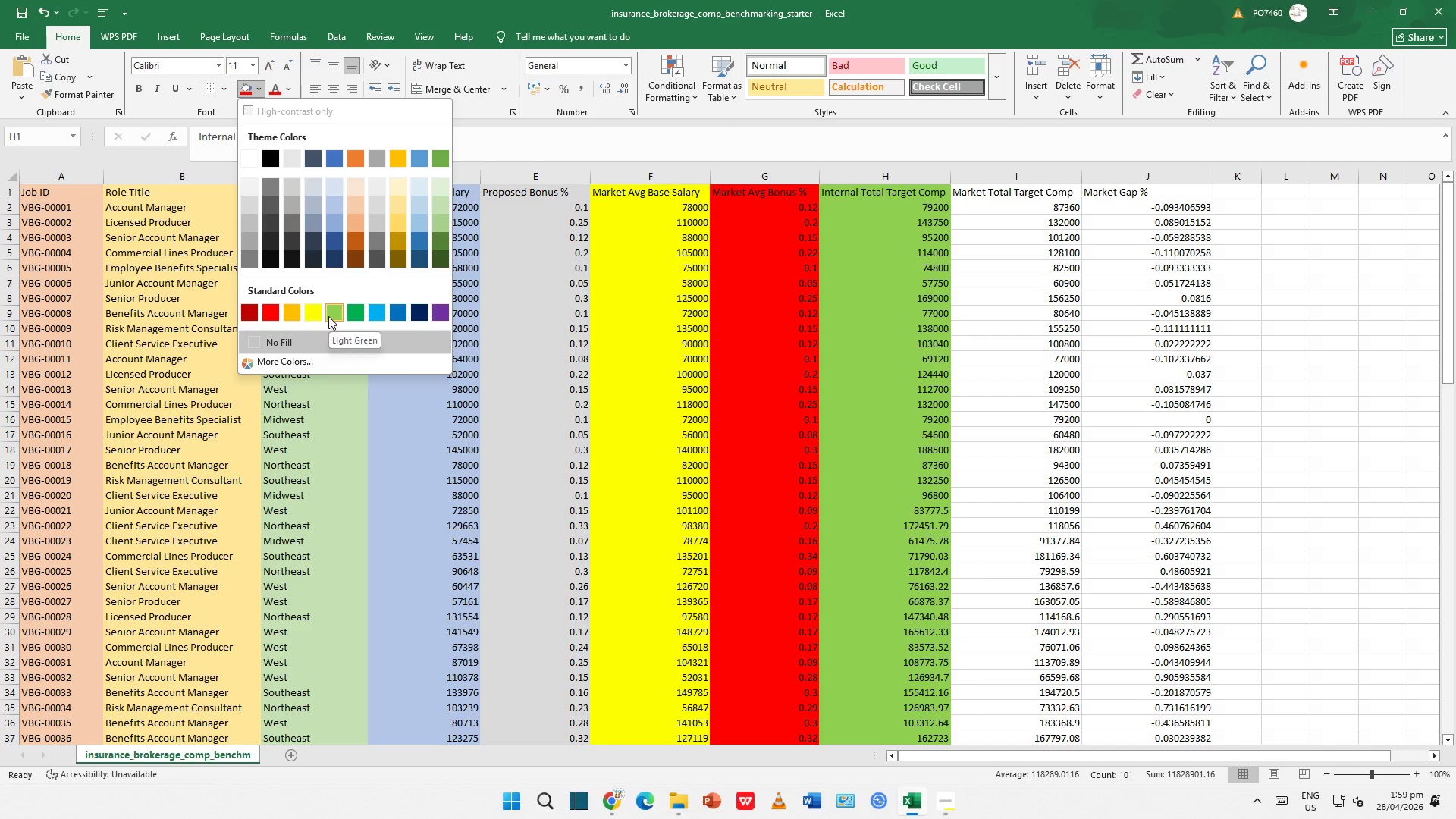 
wait(9.02)
 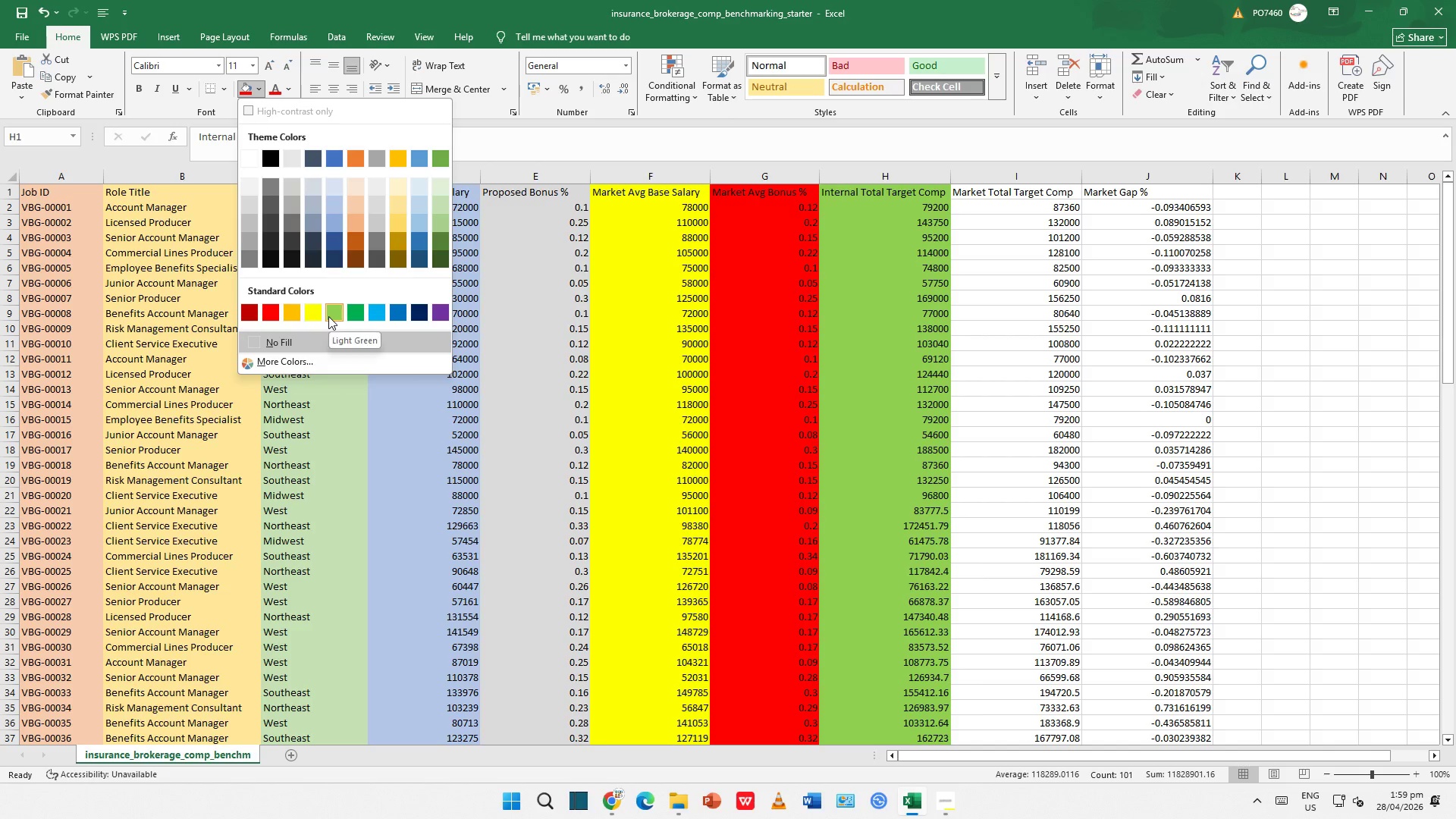 
left_click([871, 301])
 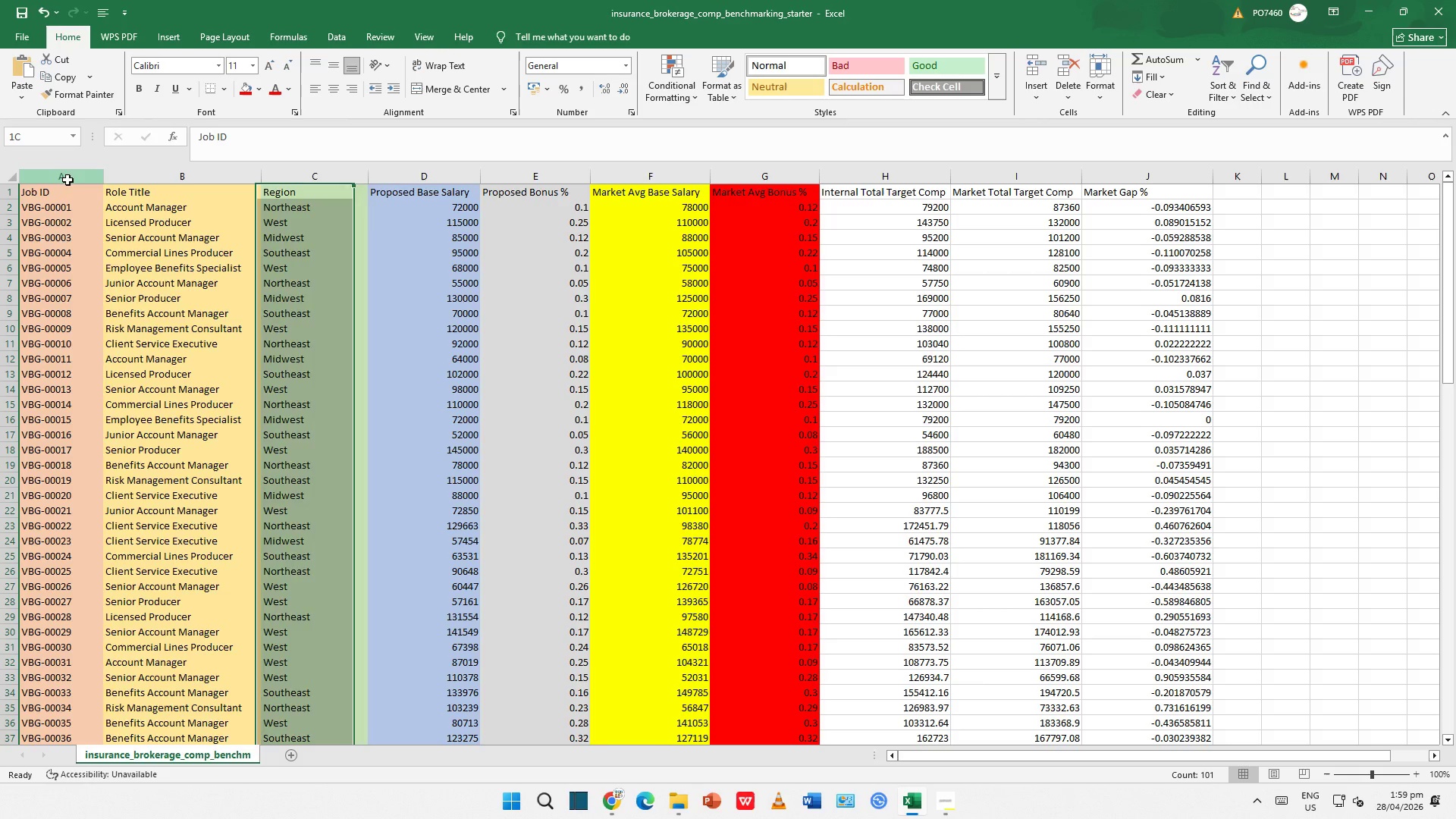 
left_click([67, 180])
 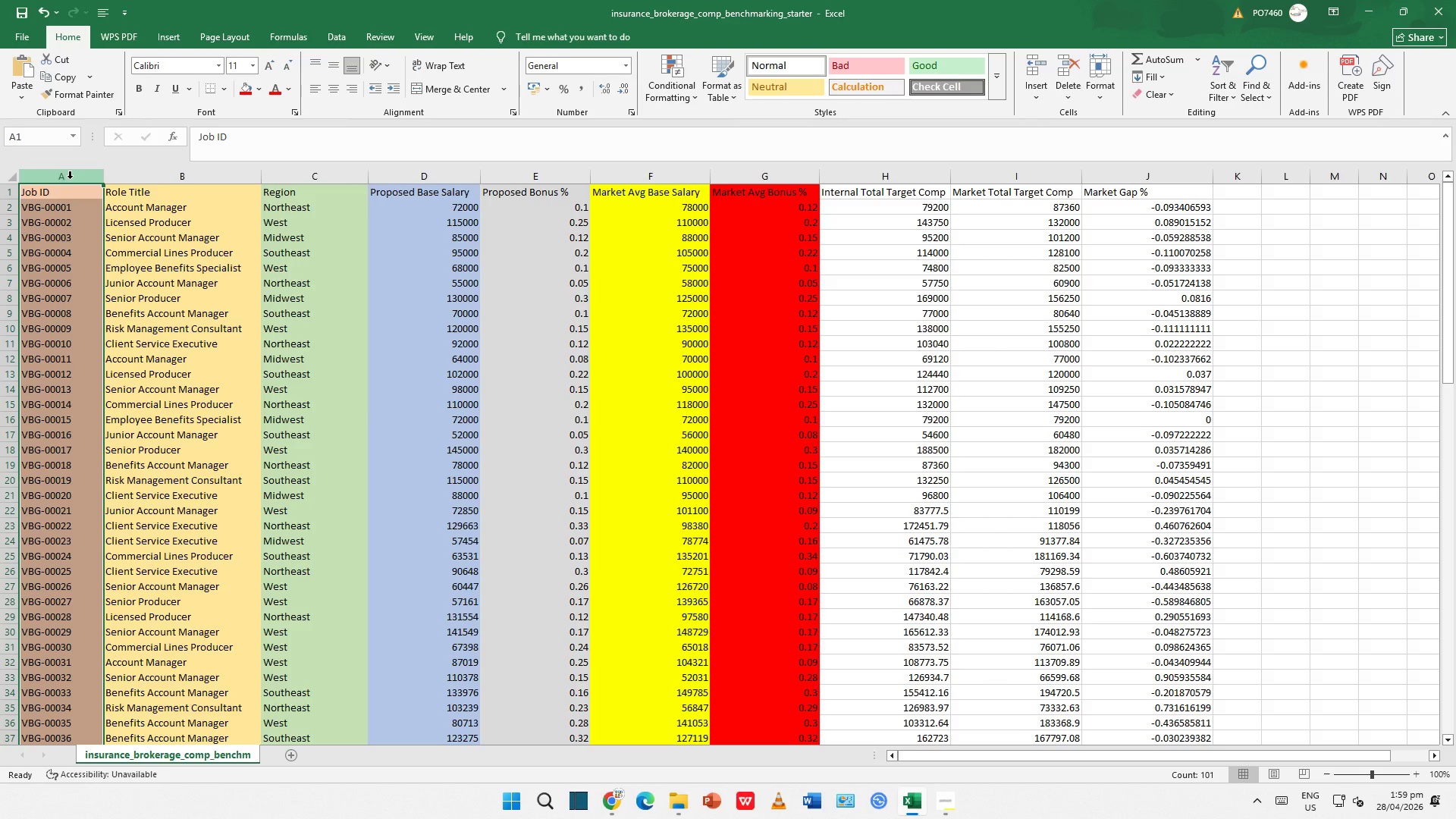 
left_click_drag(start_coordinate=[70, 178], to_coordinate=[1122, 174])
 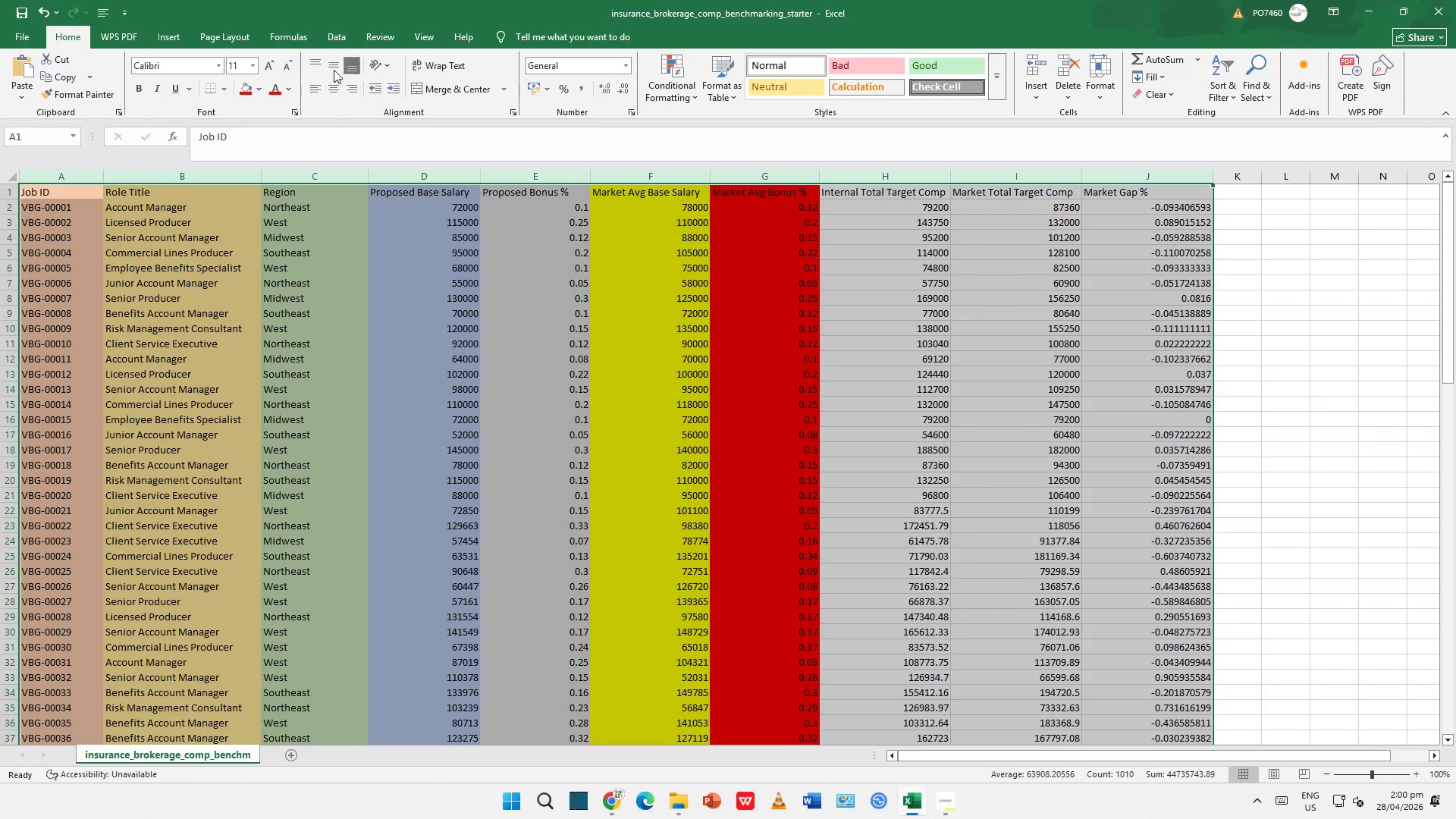 
left_click([330, 68])
 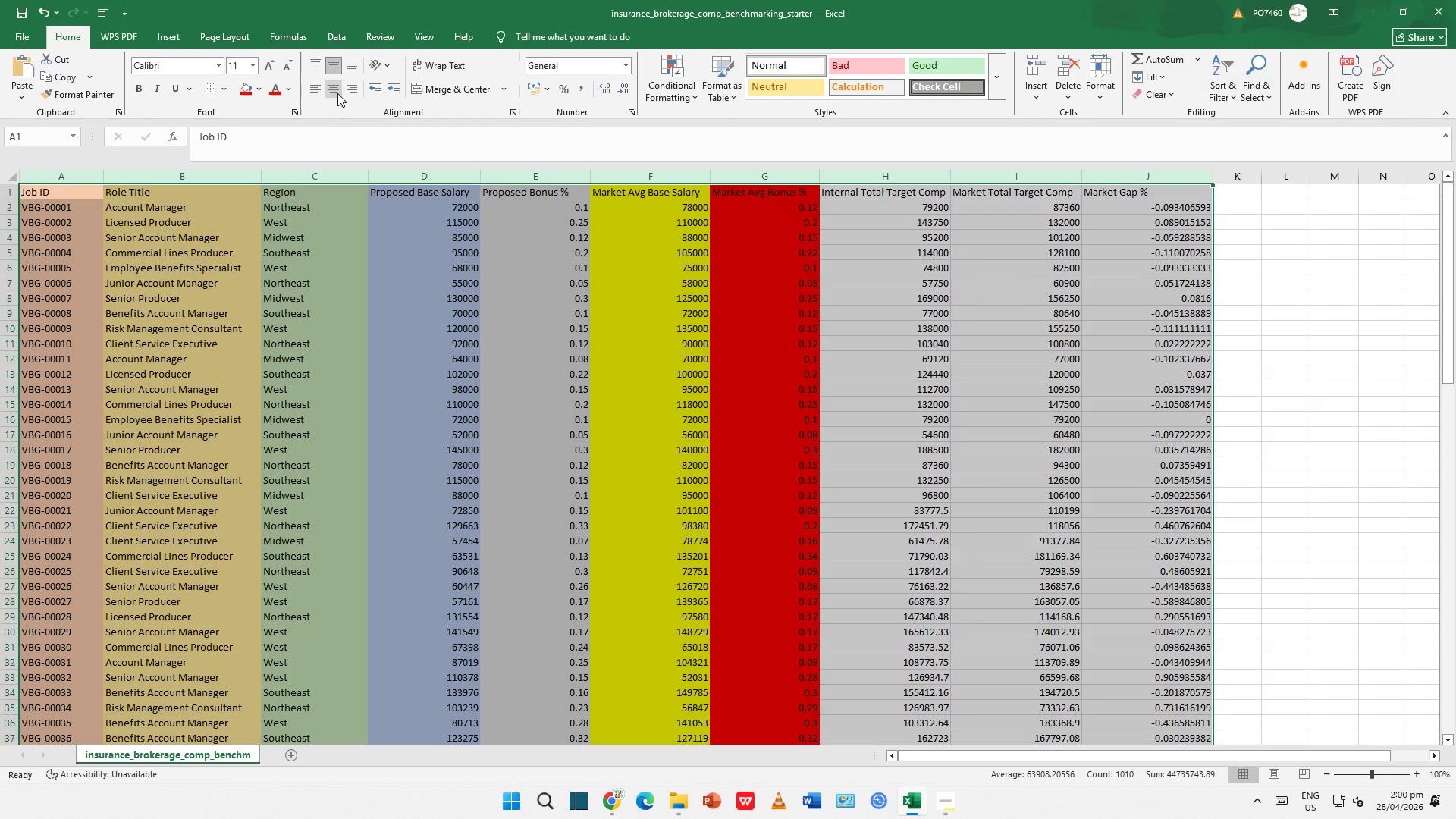 
left_click([337, 93])
 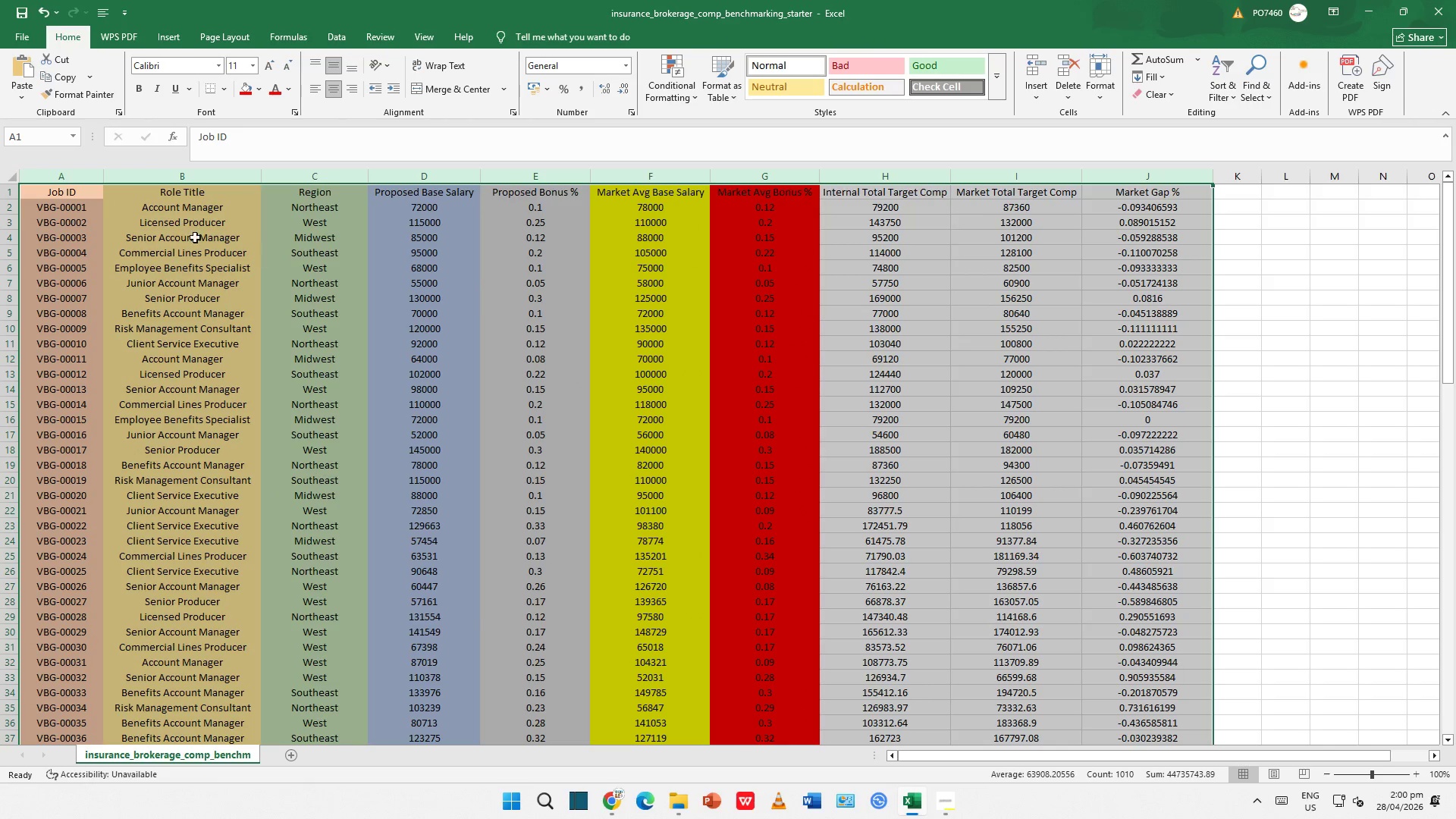 
left_click([12, 190])
 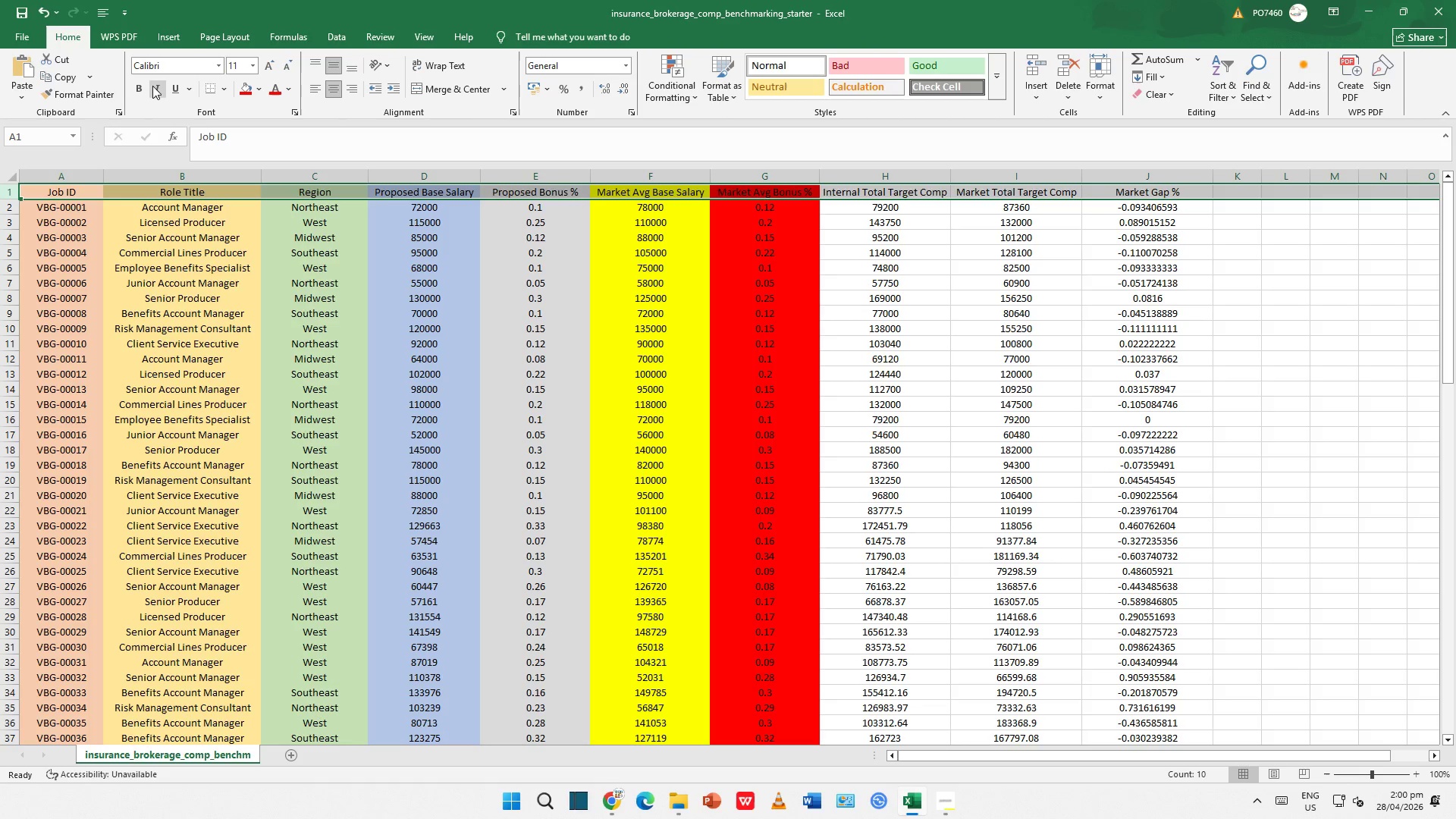 
left_click([143, 87])
 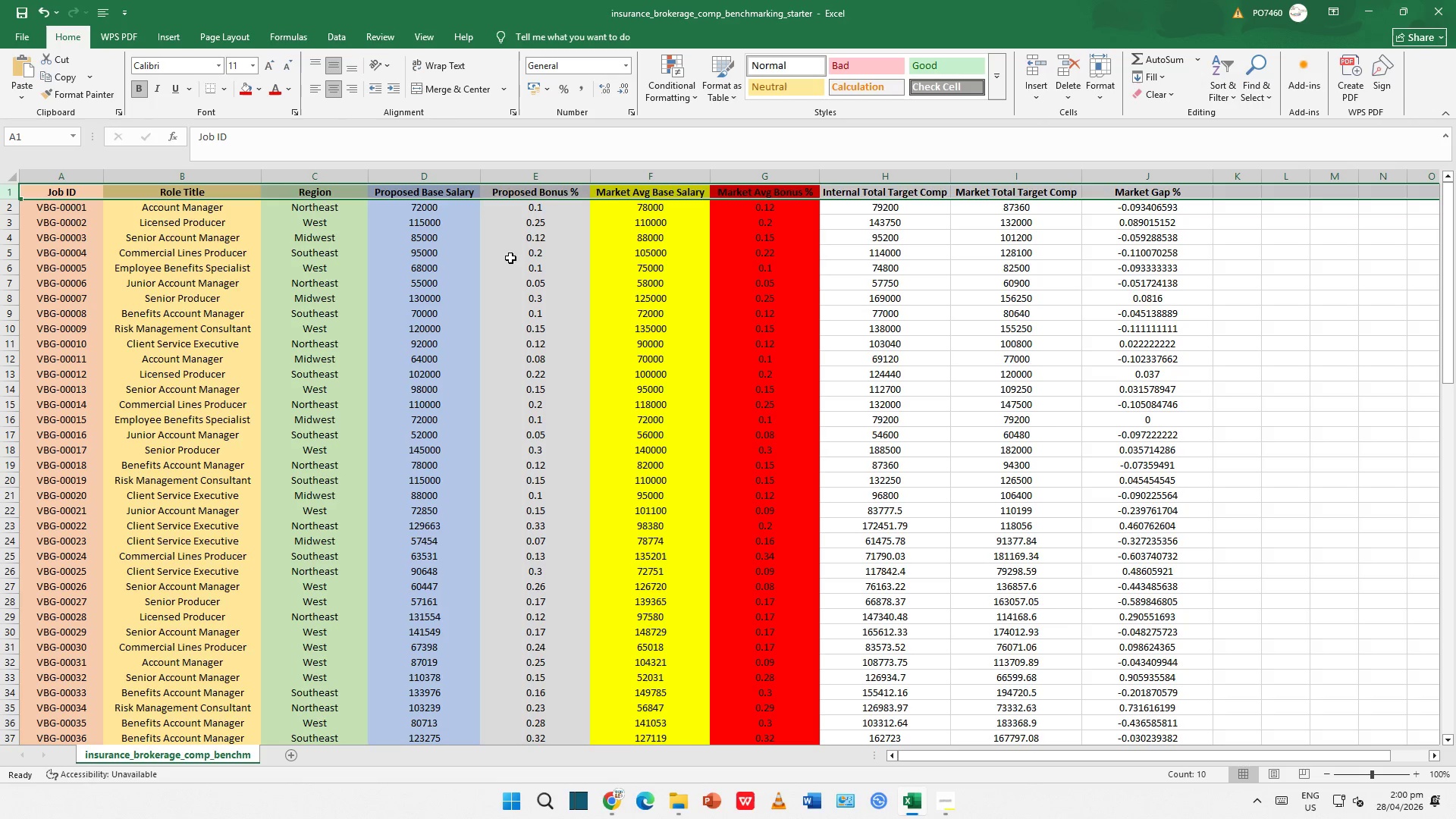 
wait(6.67)
 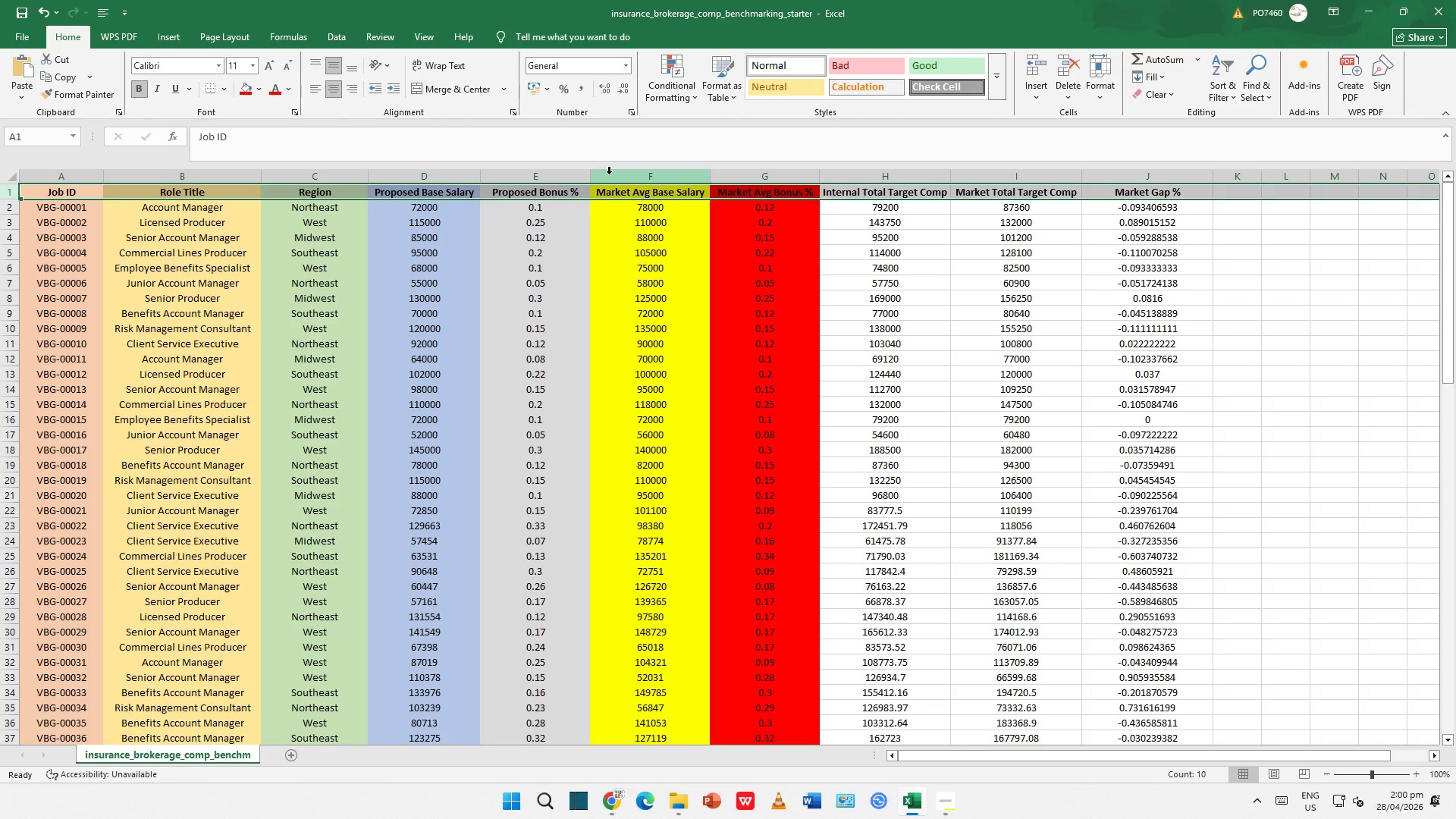 
left_click([221, 88])
 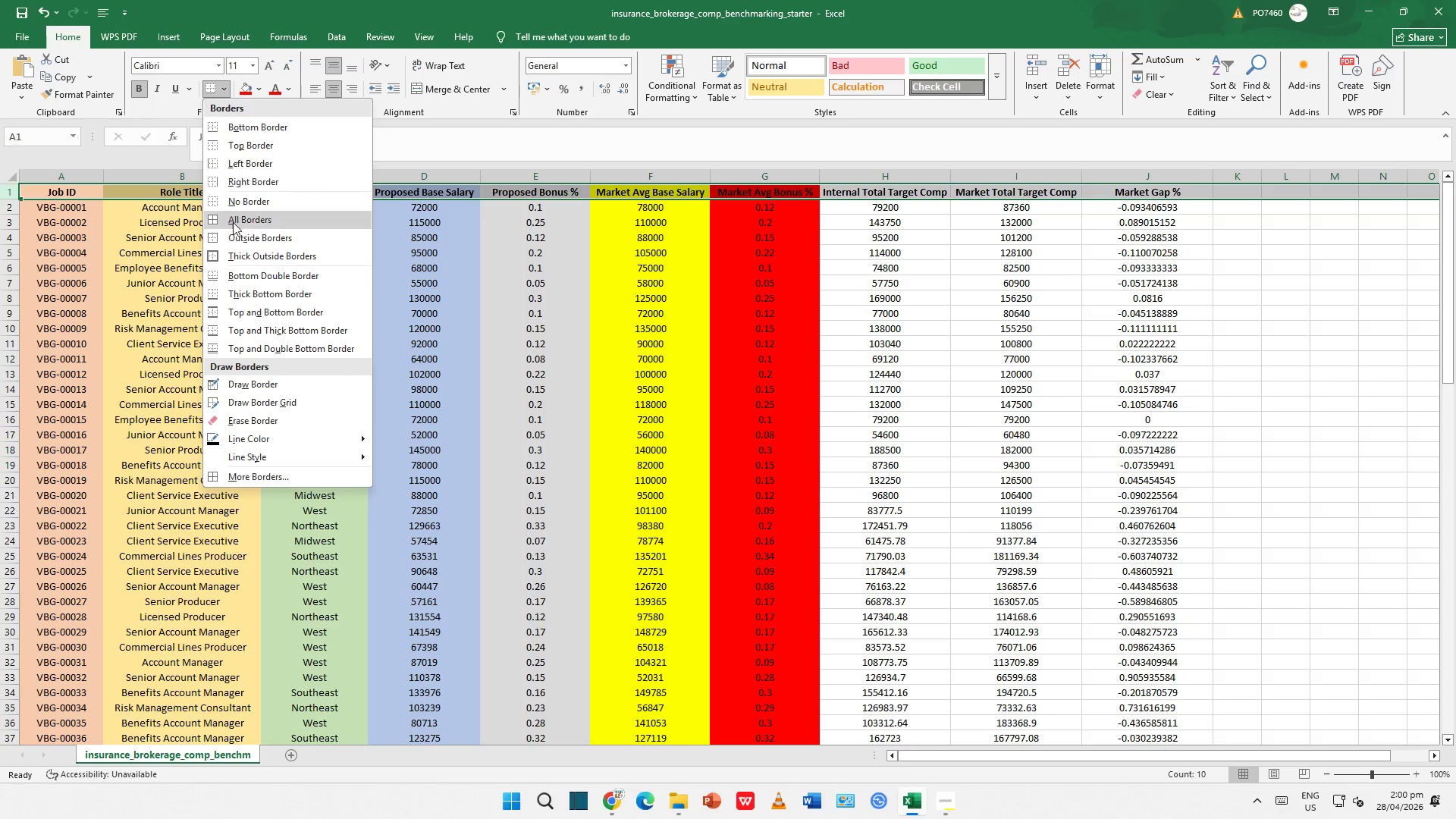 
left_click([233, 223])
 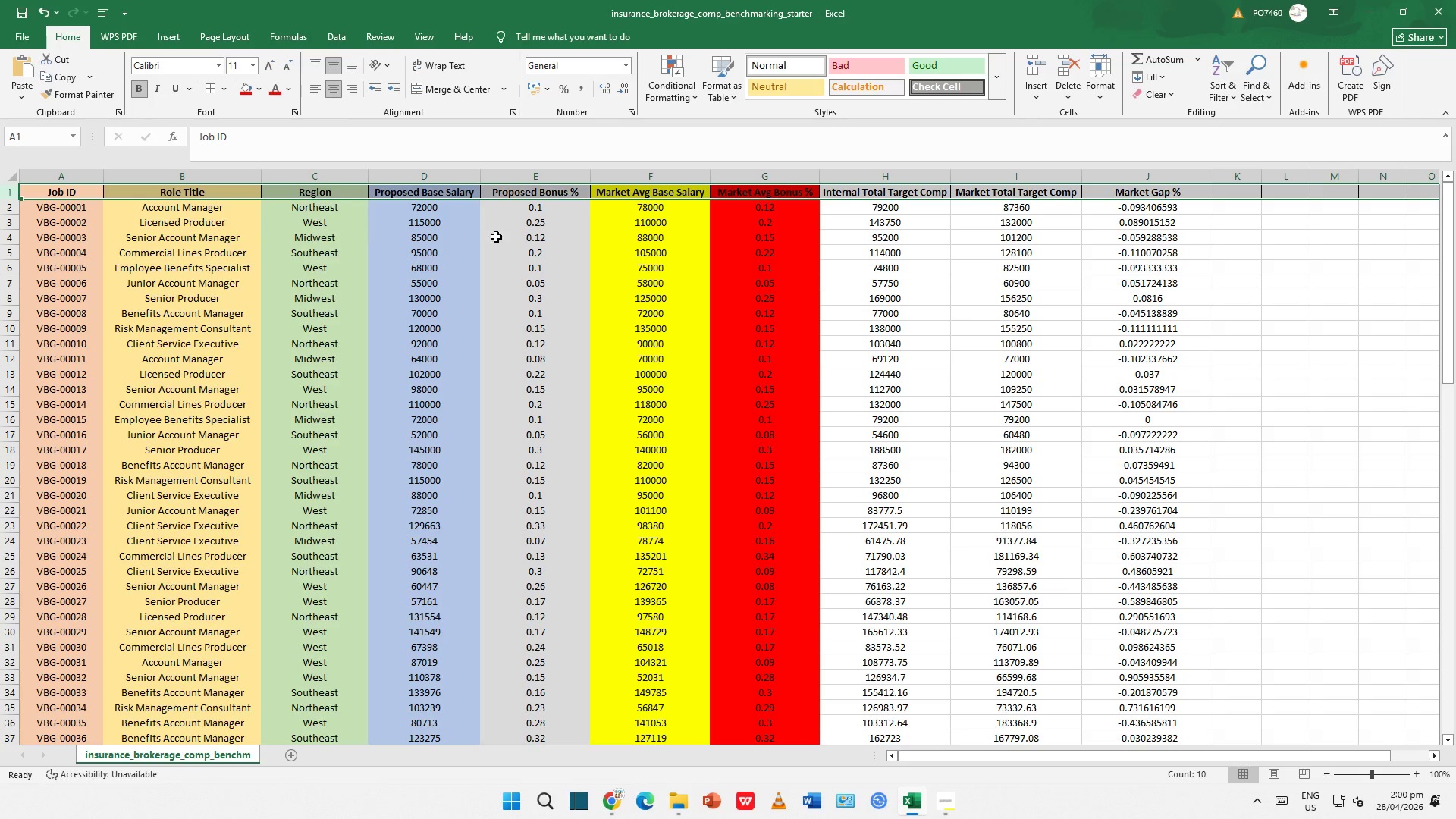 
left_click([595, 237])
 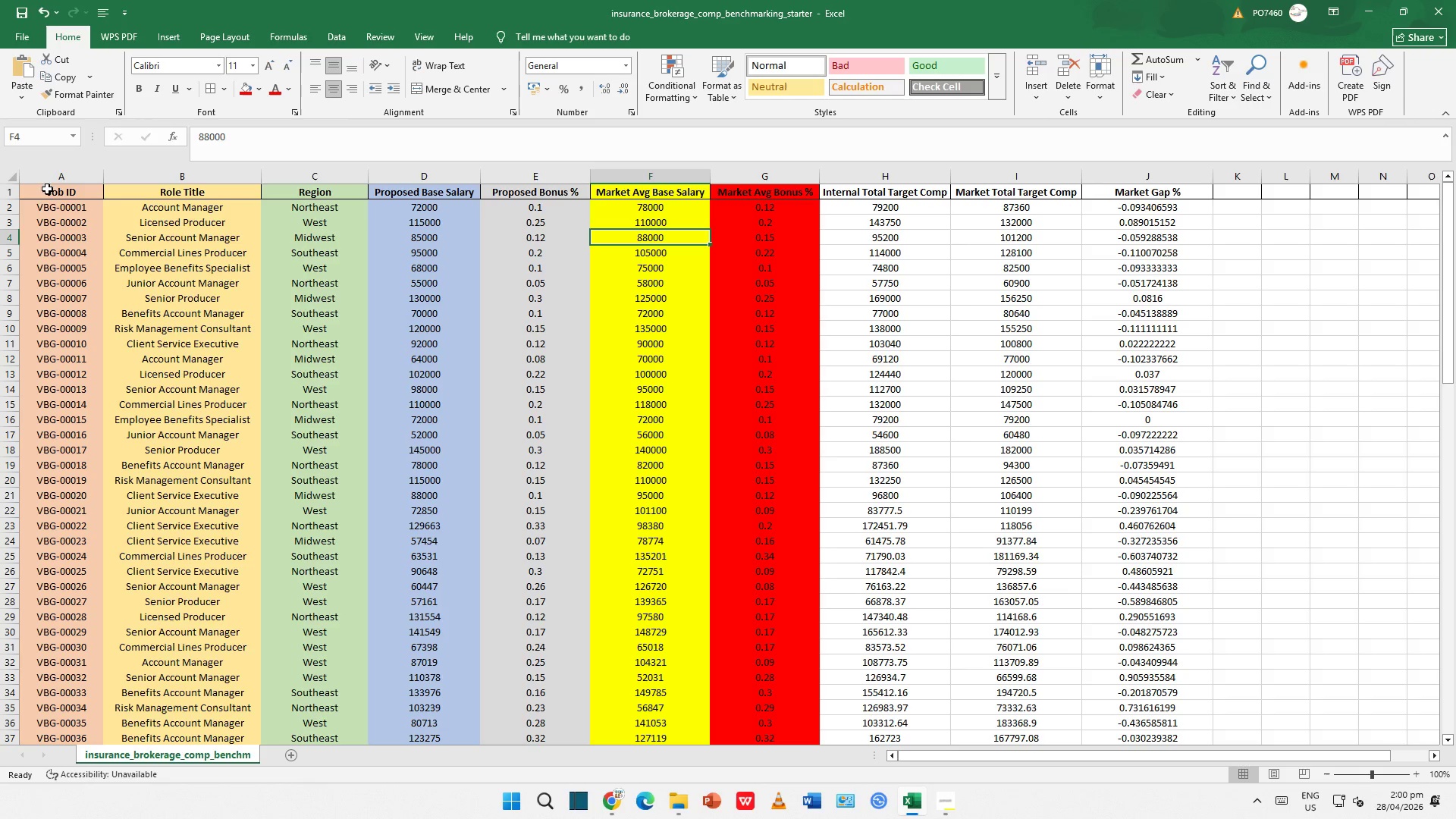 
left_click([10, 193])
 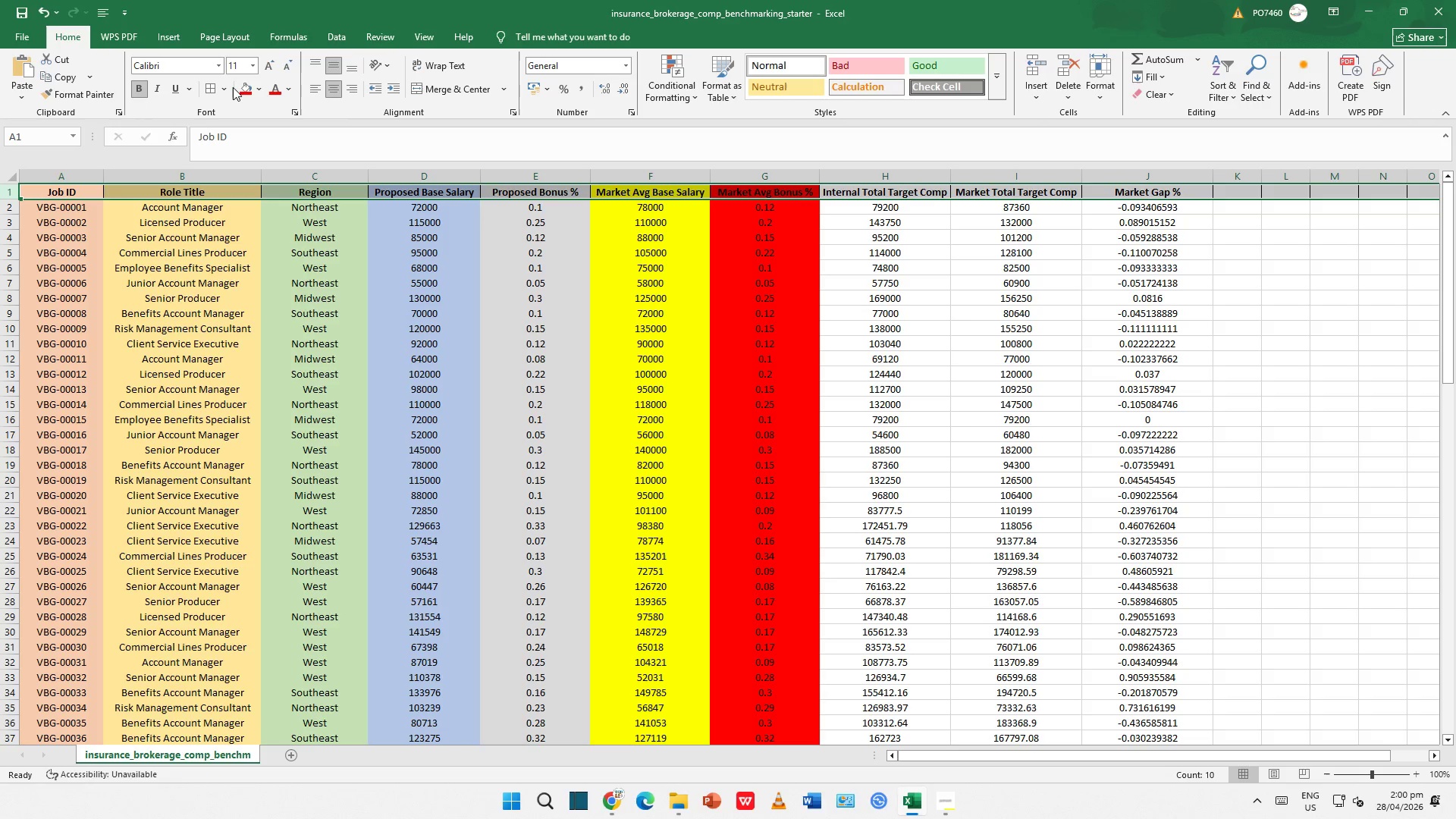 
left_click([231, 87])
 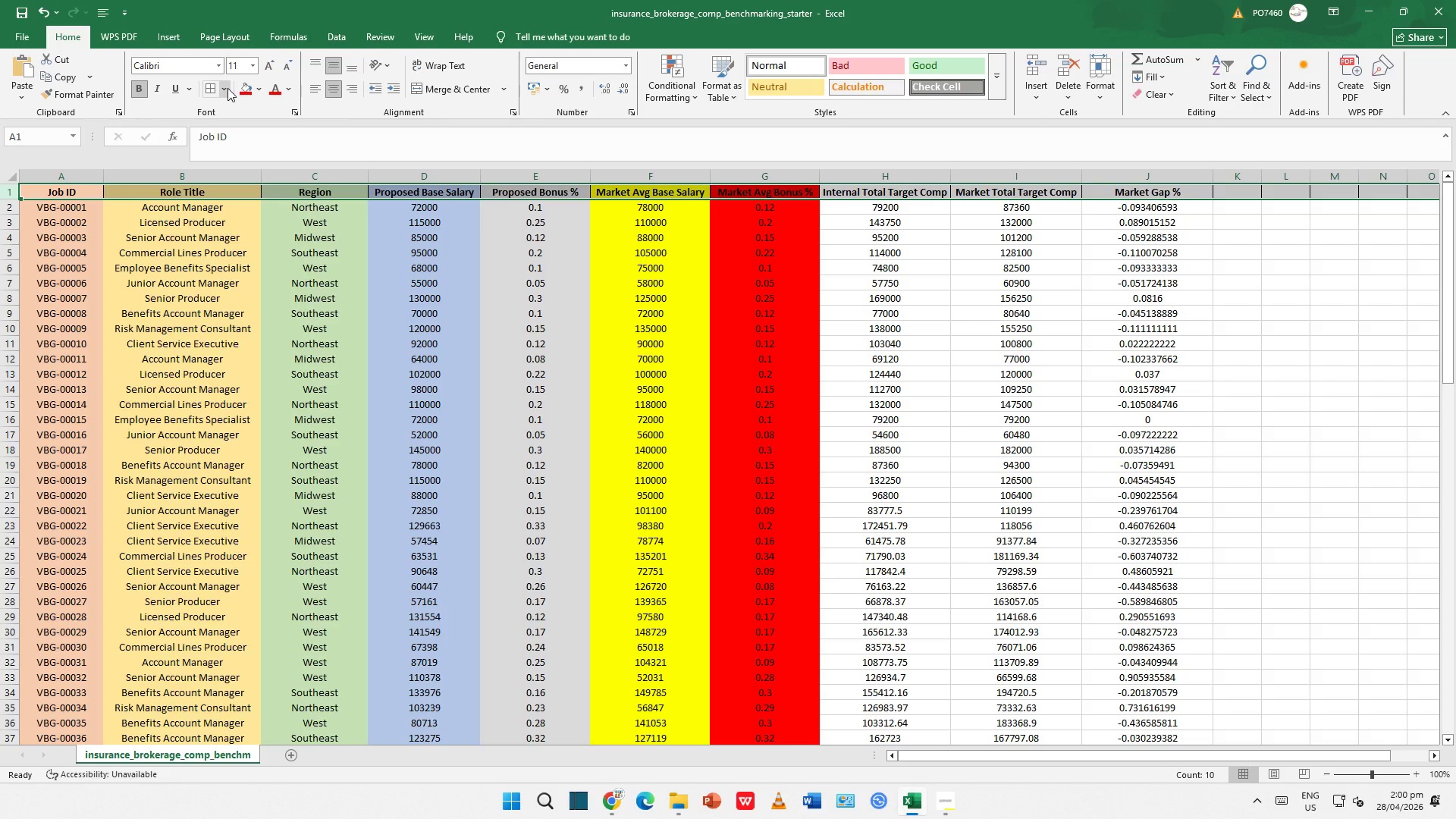 
left_click([228, 88])
 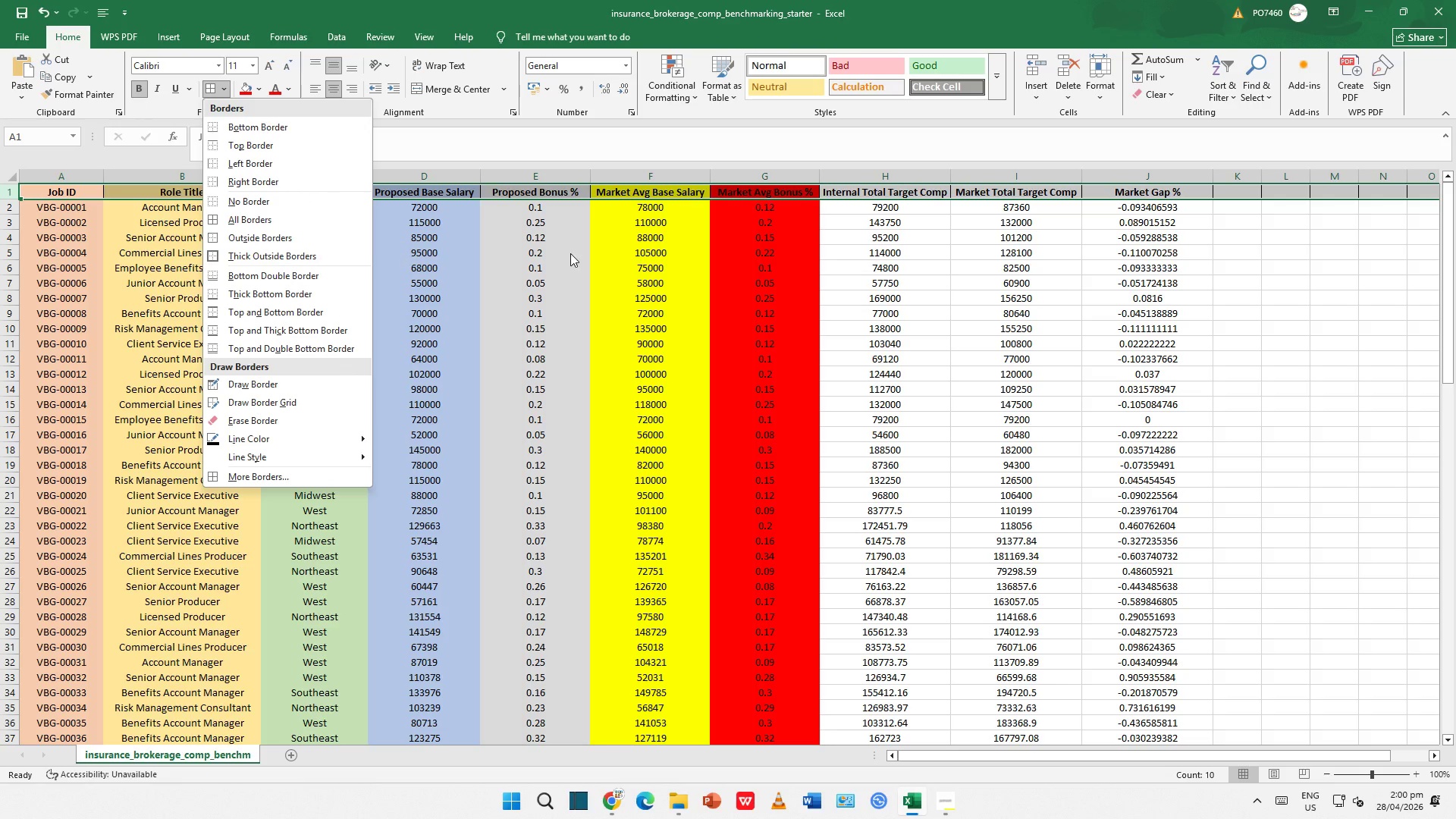 
left_click([1172, 254])
 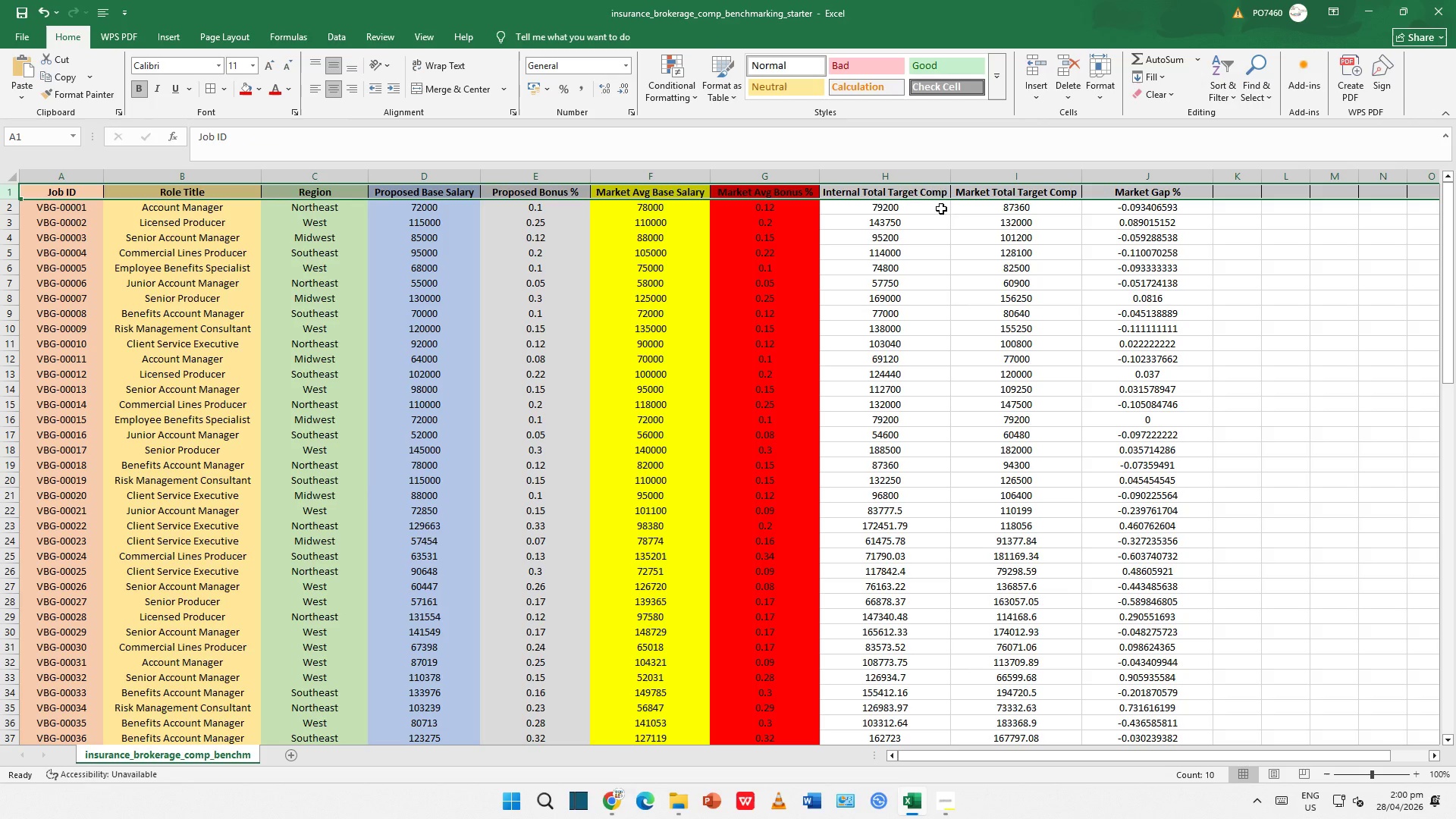 
key(Control+Z)
 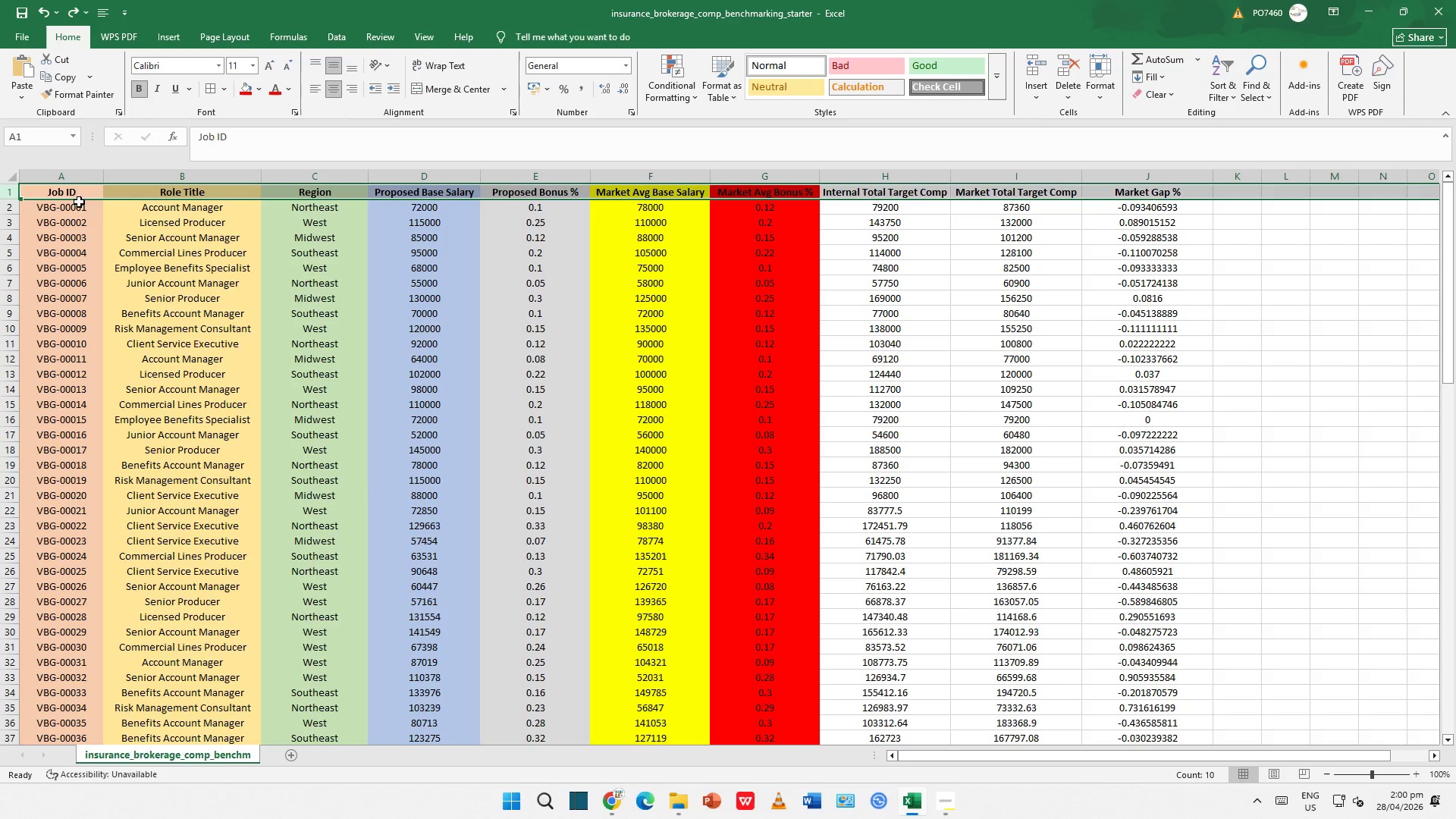 
left_click_drag(start_coordinate=[78, 190], to_coordinate=[1149, 197])
 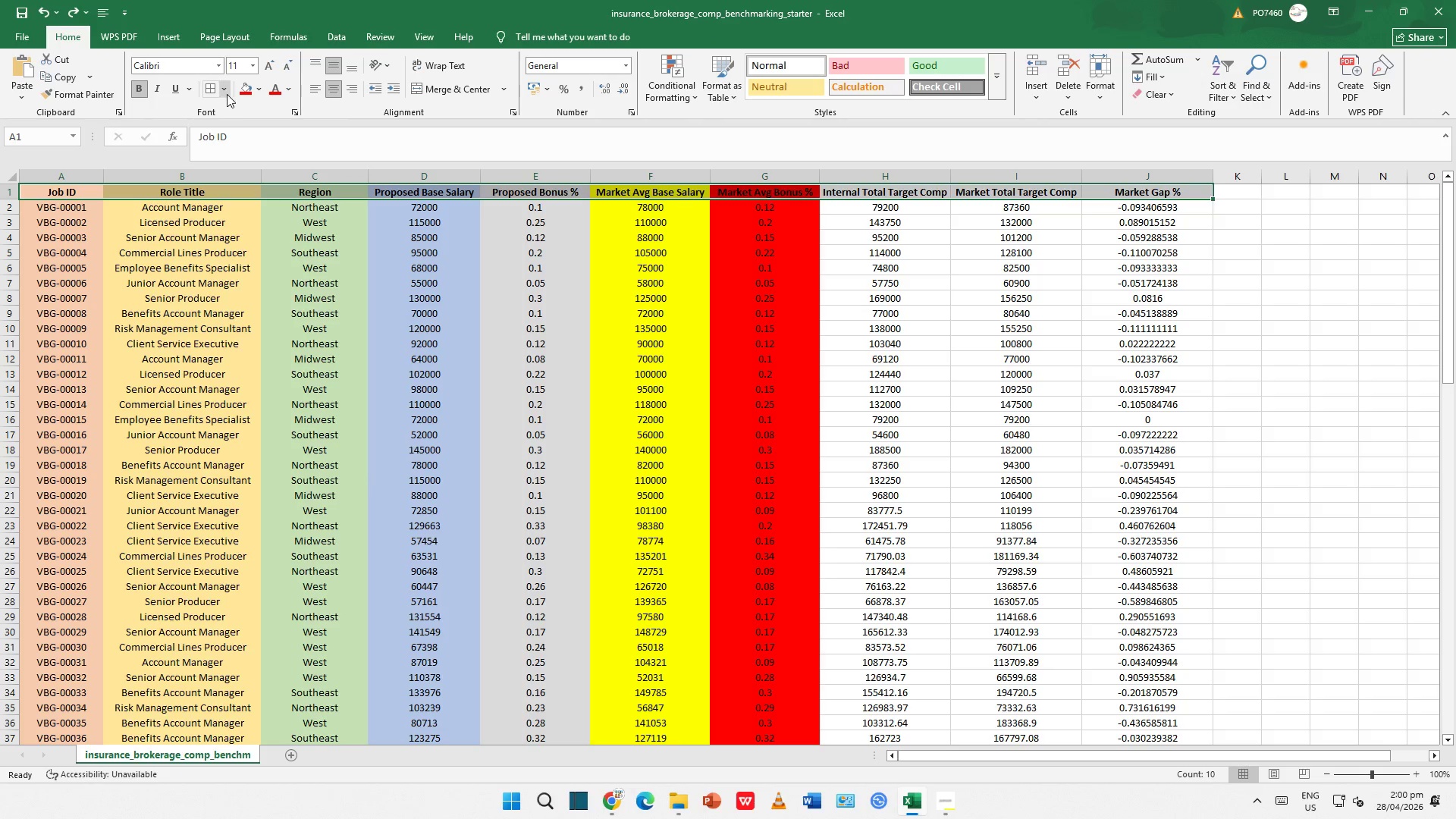 
left_click([227, 93])
 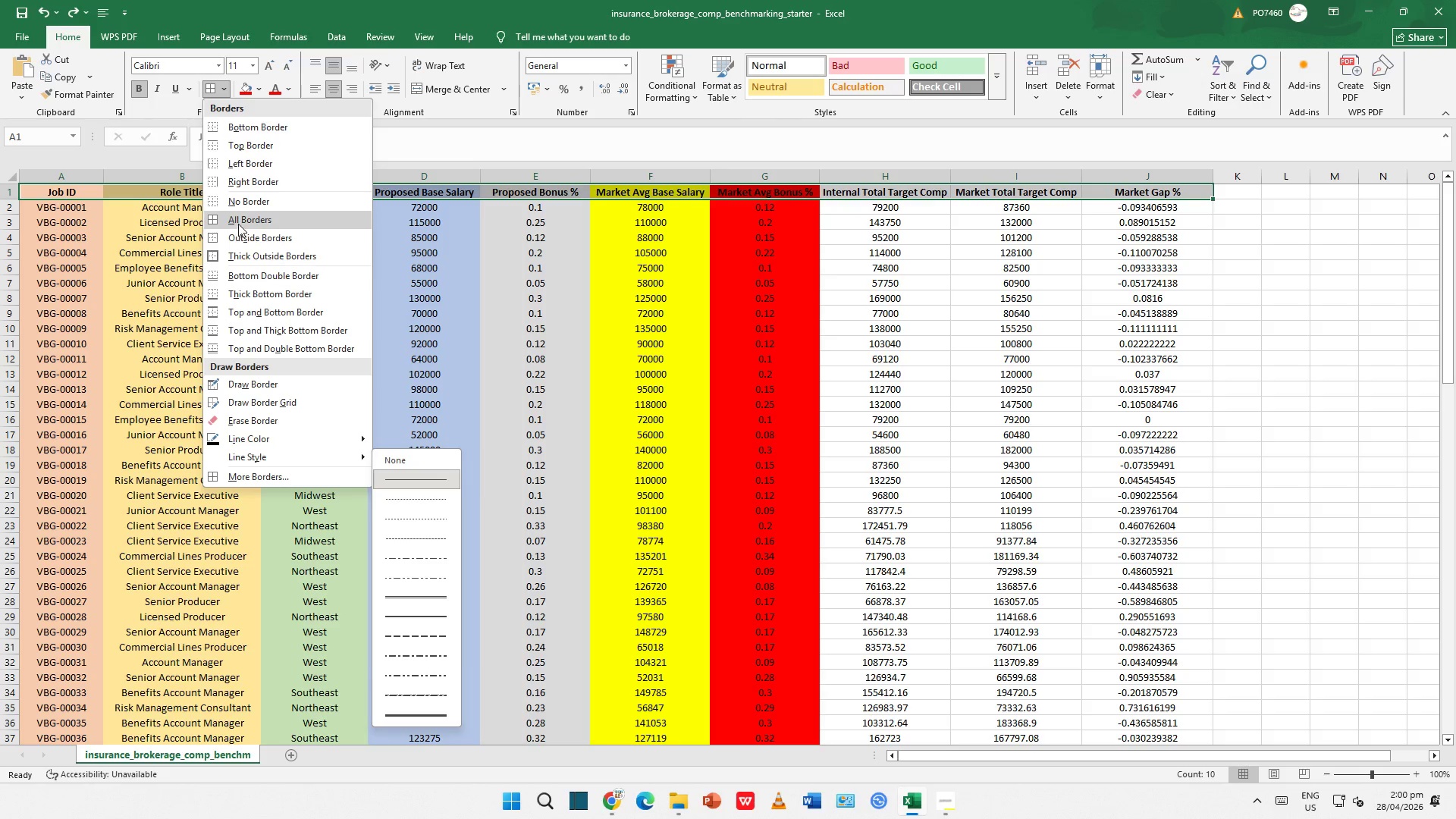 
left_click([224, 96])
 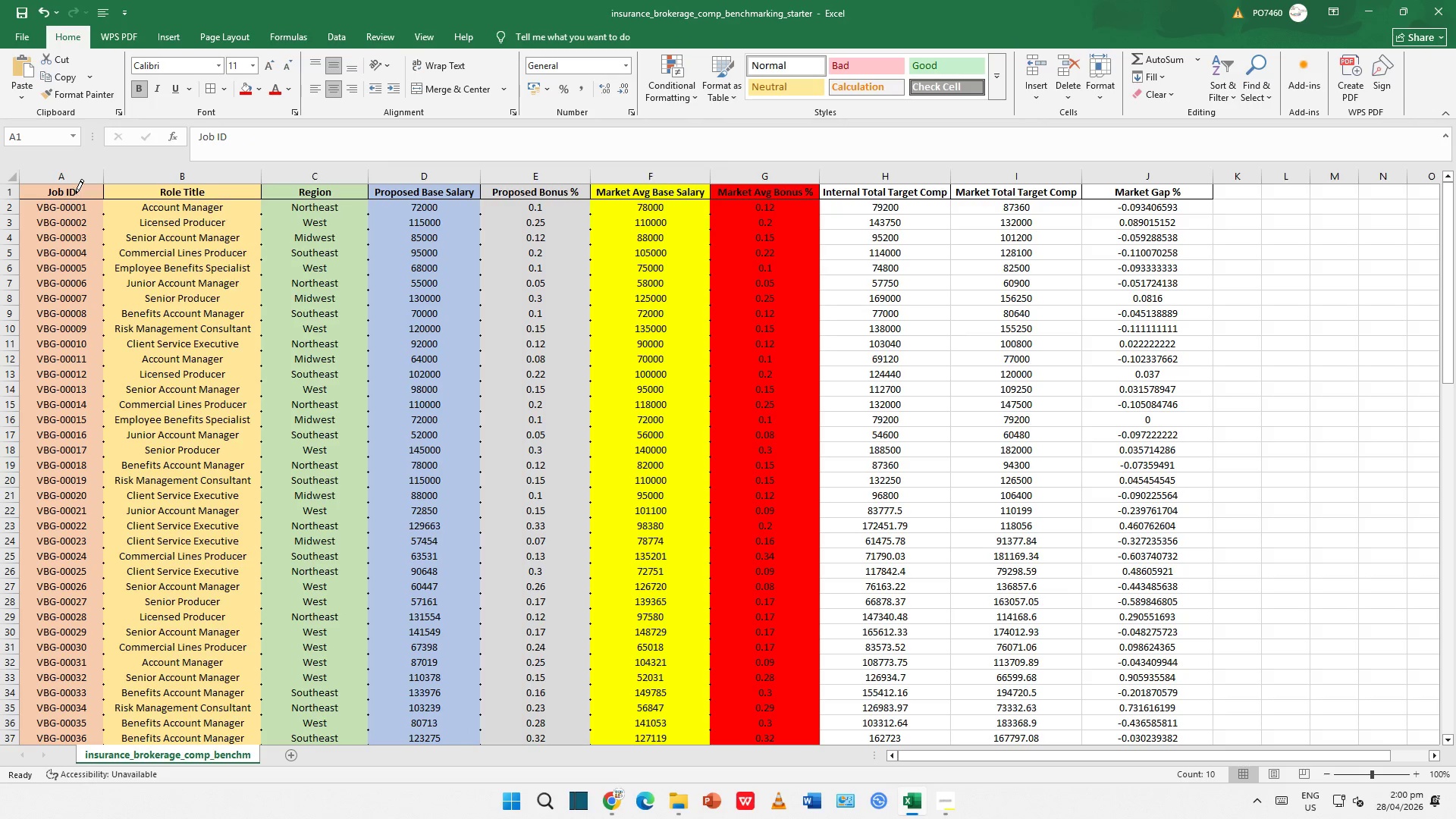 
wait(5.22)
 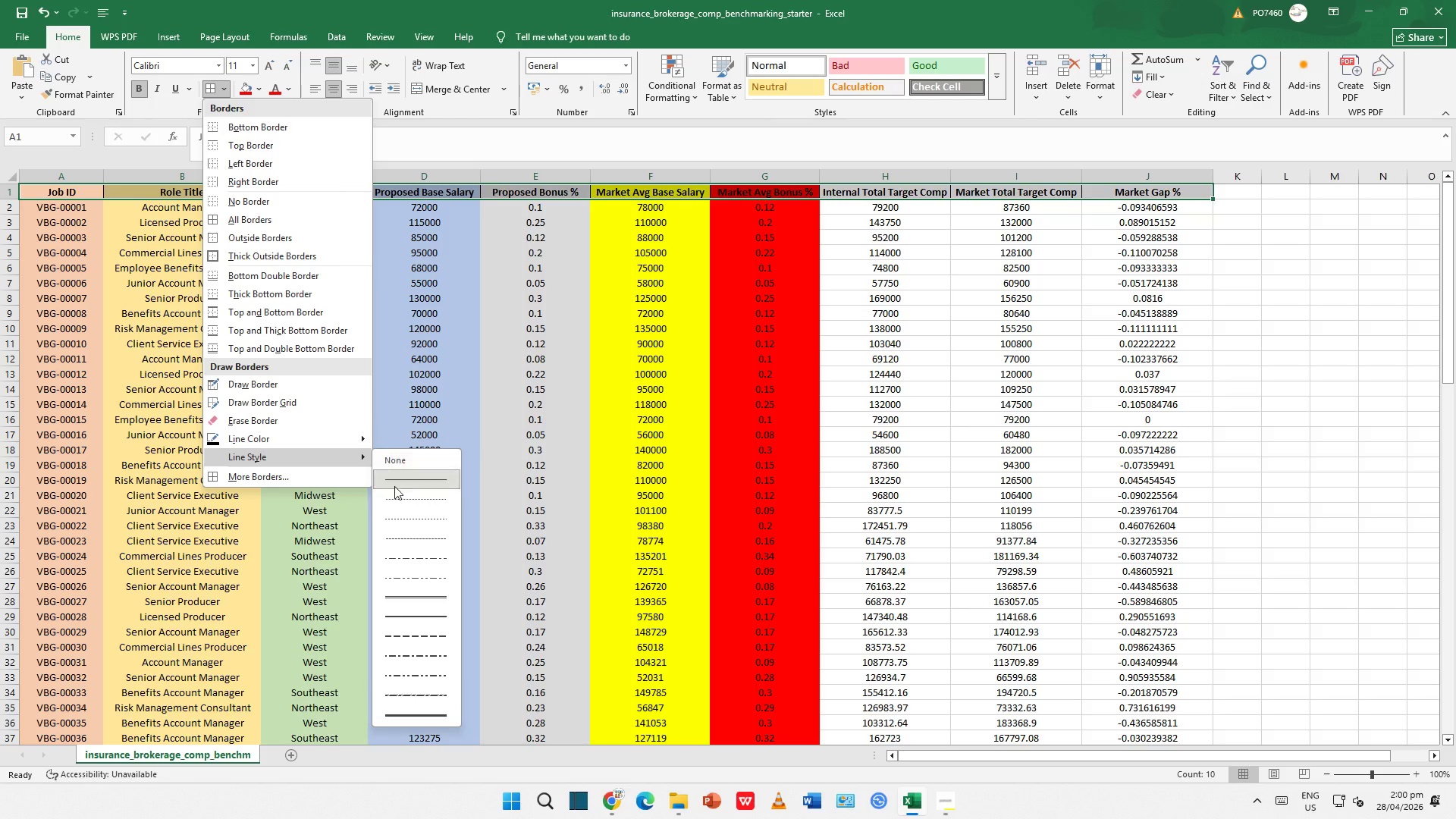 
double_click([83, 192])
 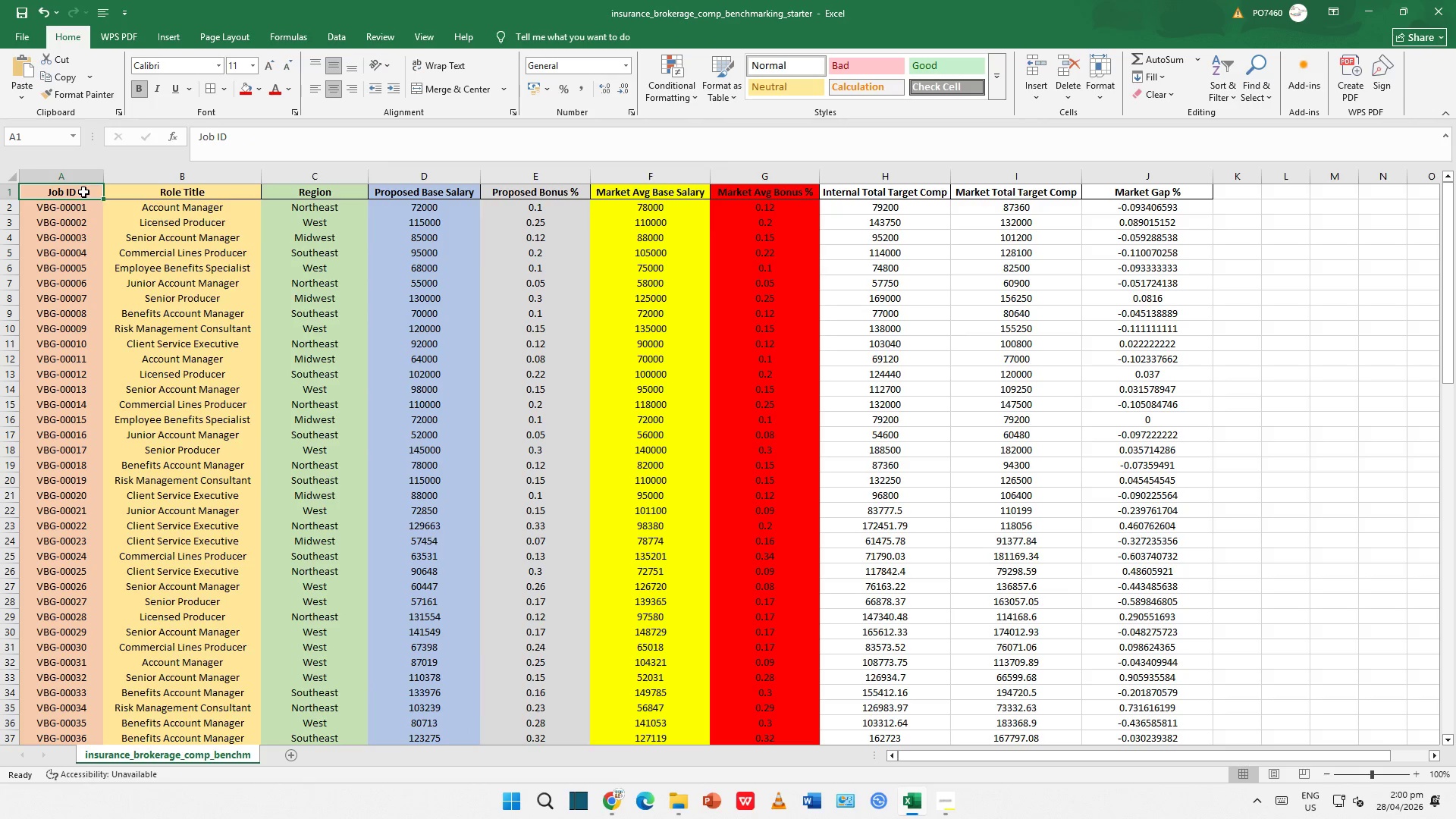 
left_click_drag(start_coordinate=[83, 192], to_coordinate=[1106, 198])
 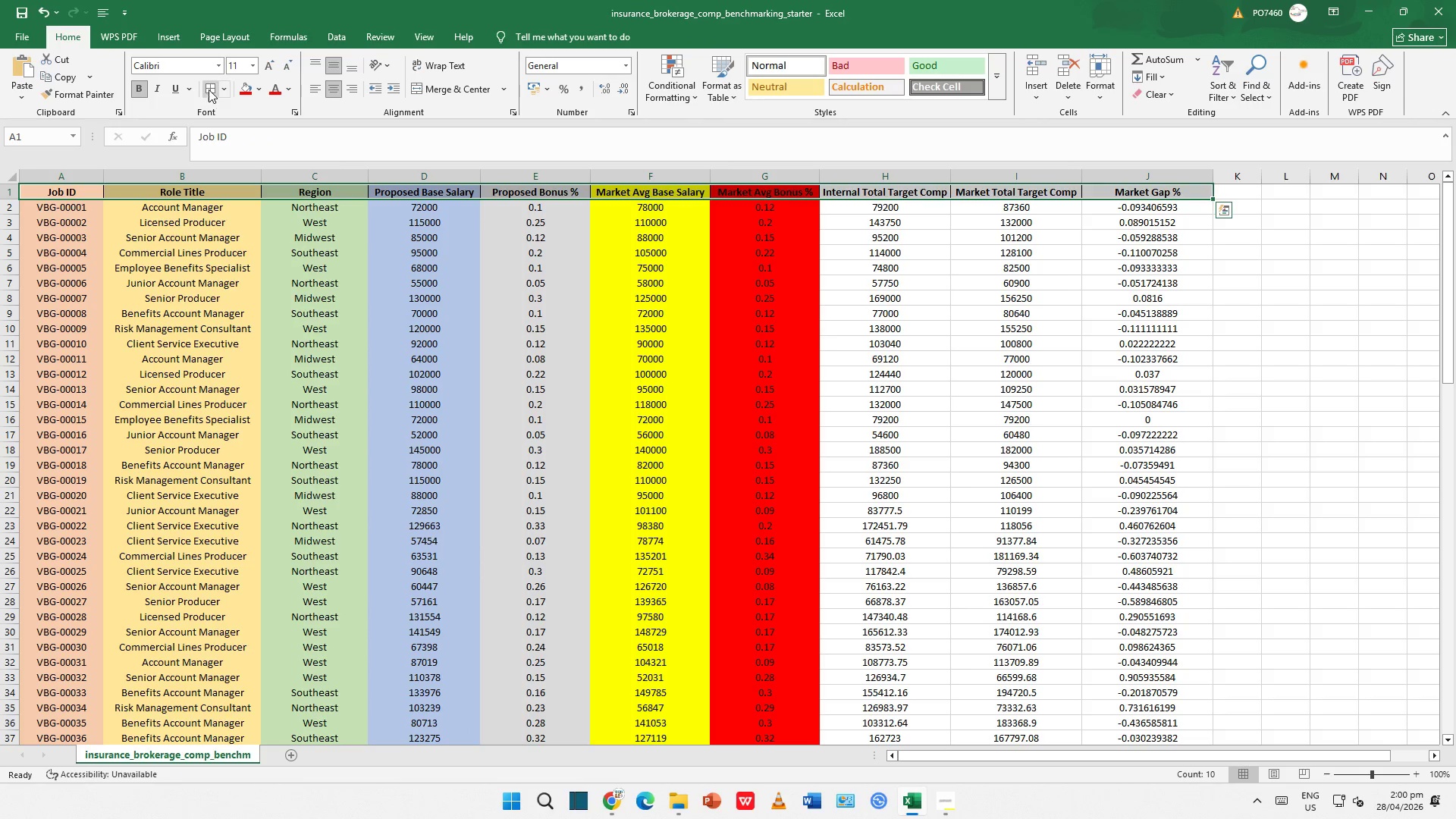 
left_click([210, 88])
 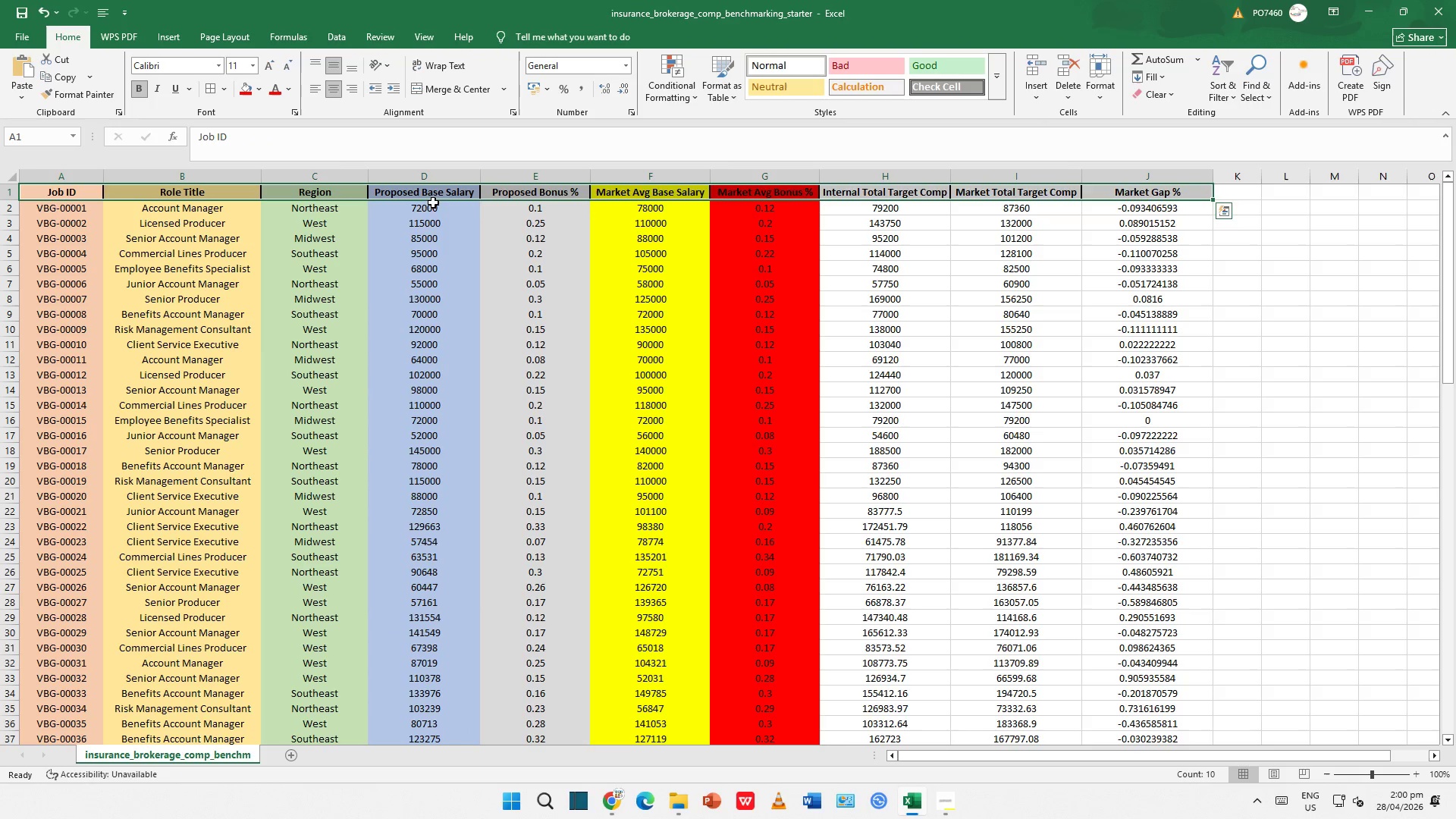 
double_click([470, 258])
 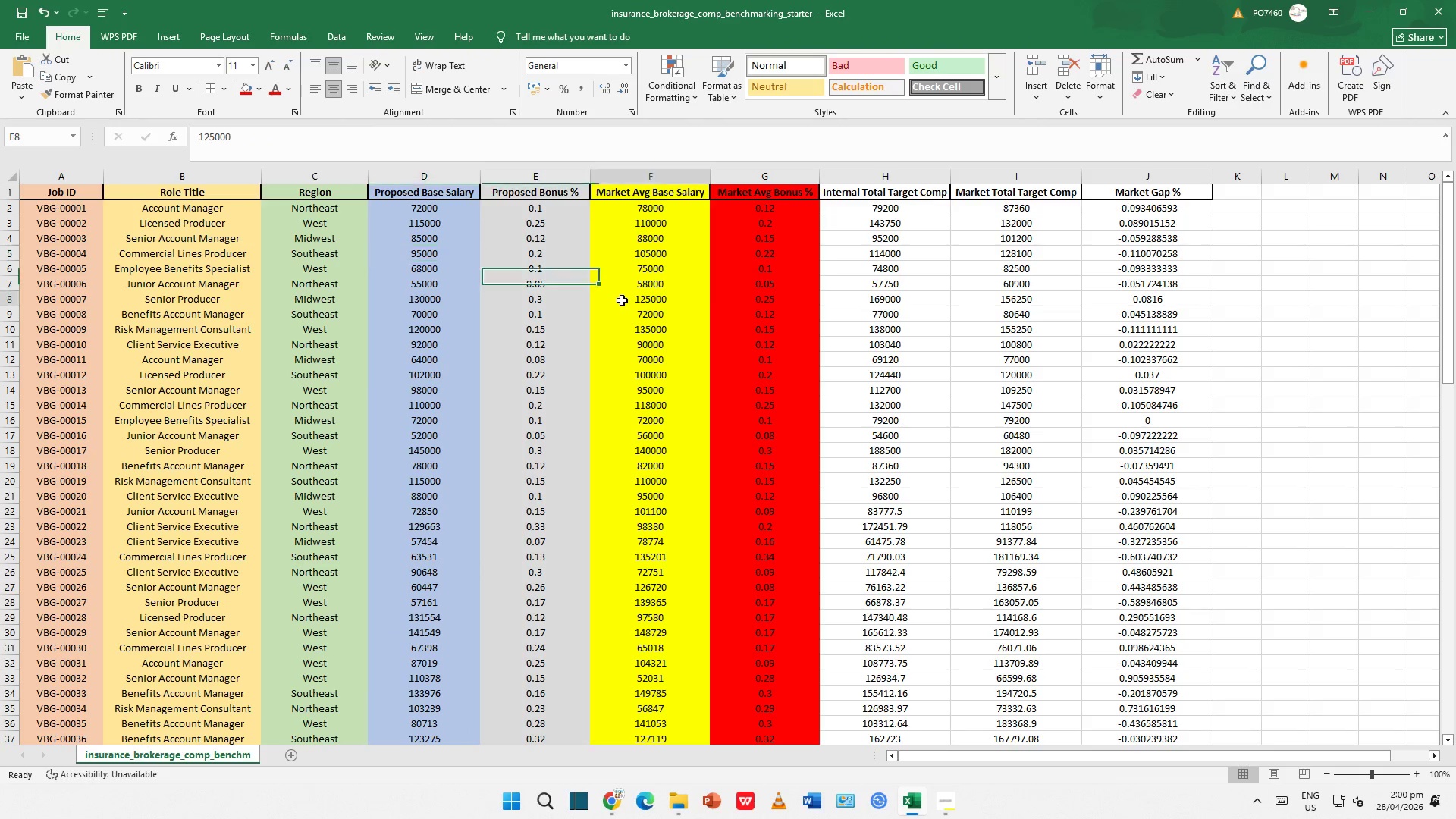 
double_click([654, 371])